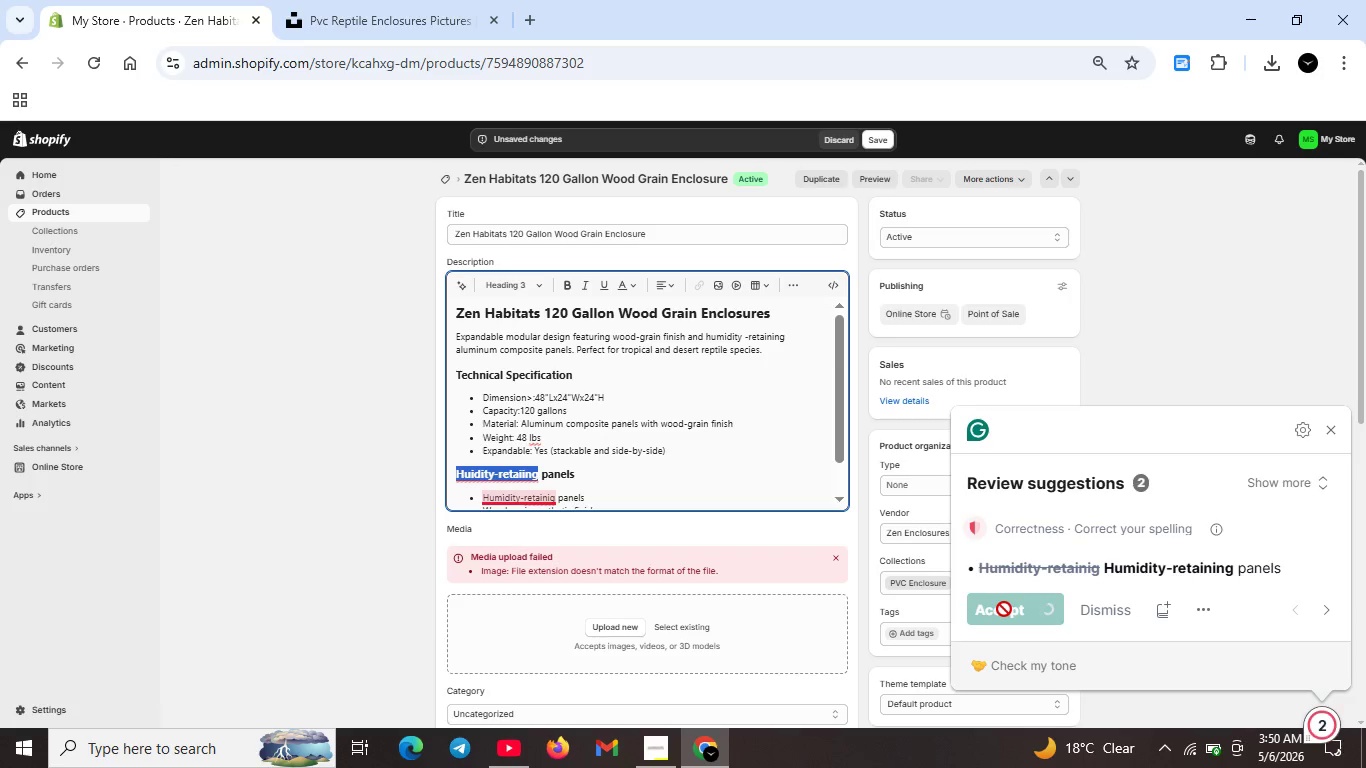 
key(Unknown)
 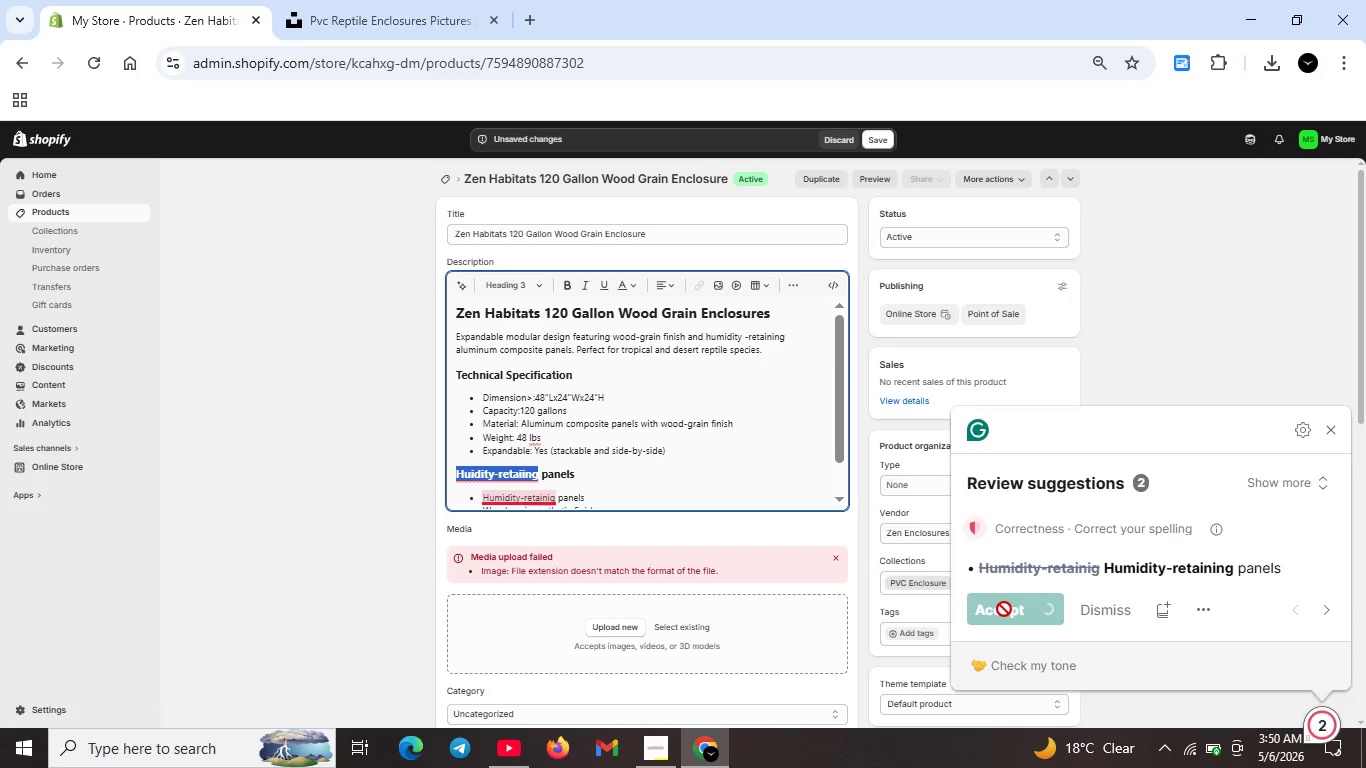 
key(Unknown)
 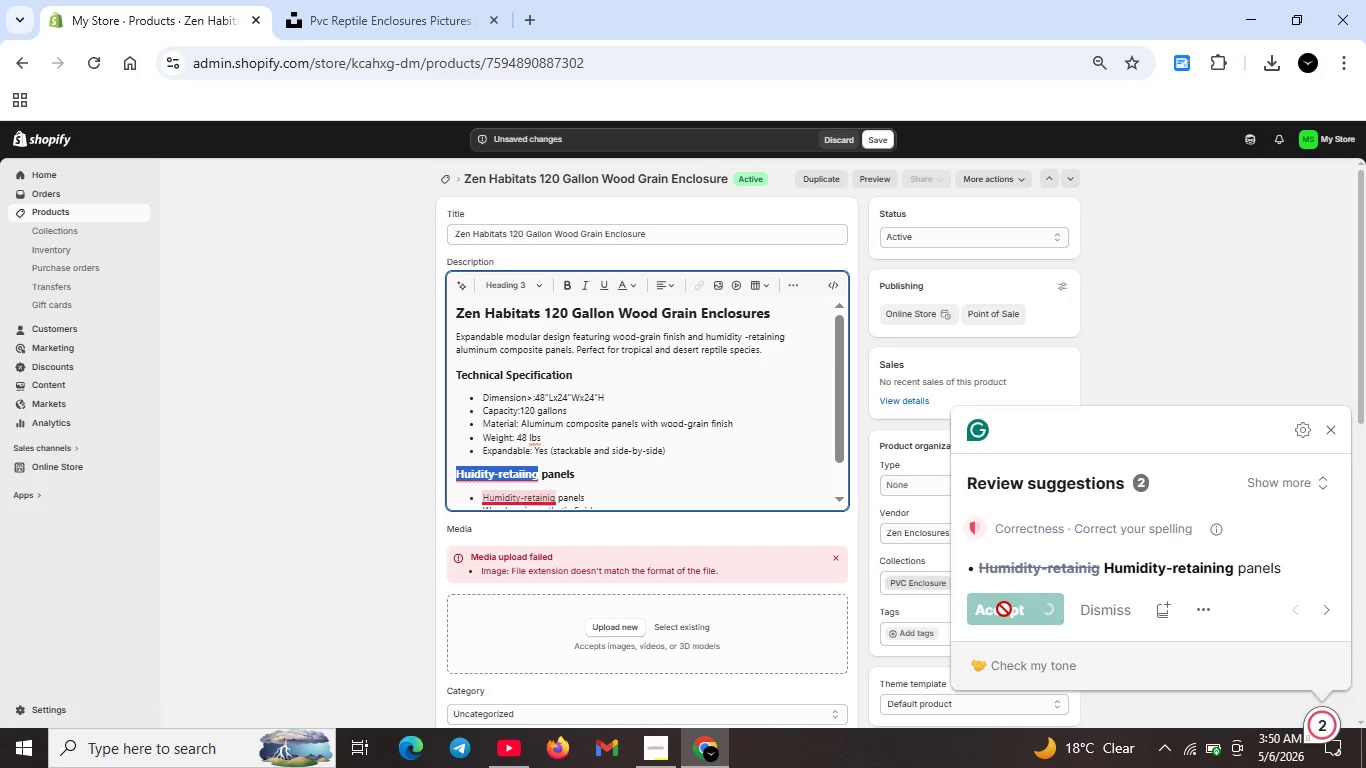 
key(Unknown)
 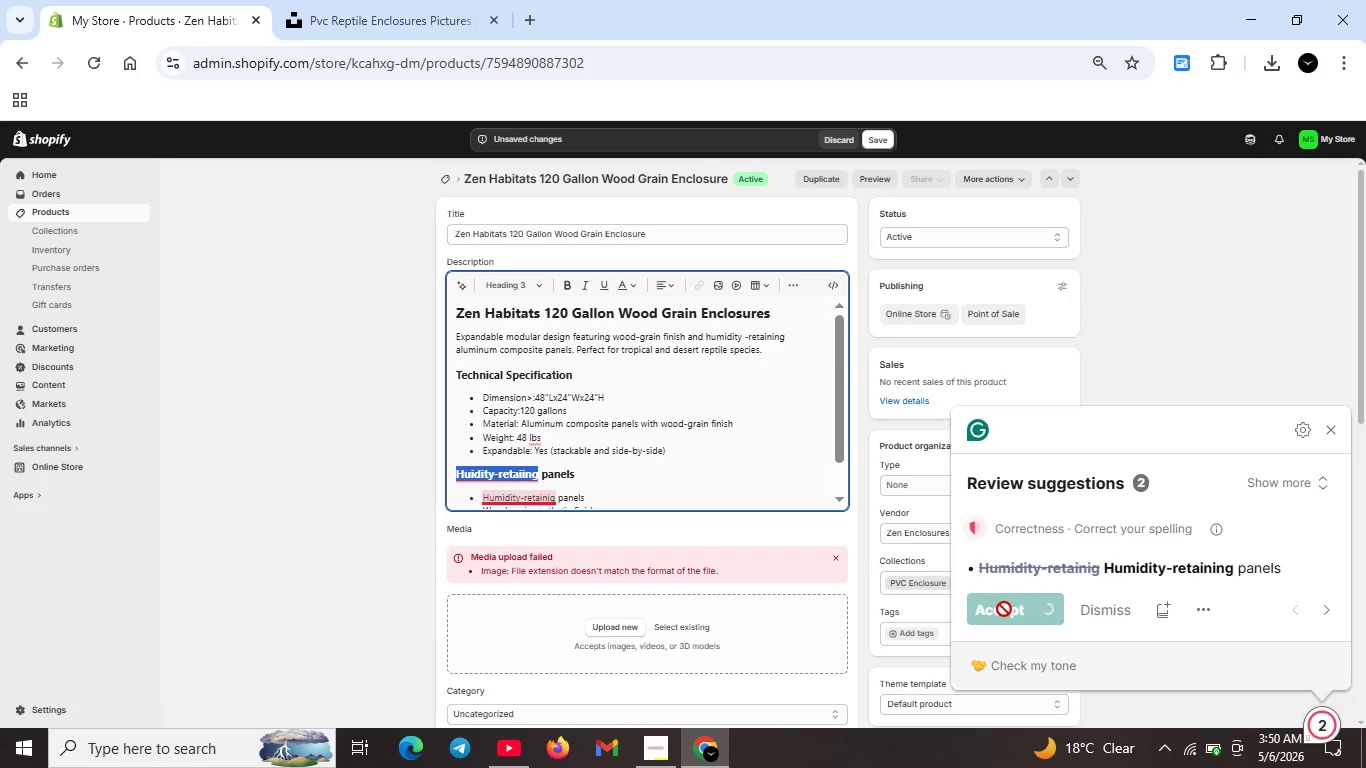 
key(Unknown)
 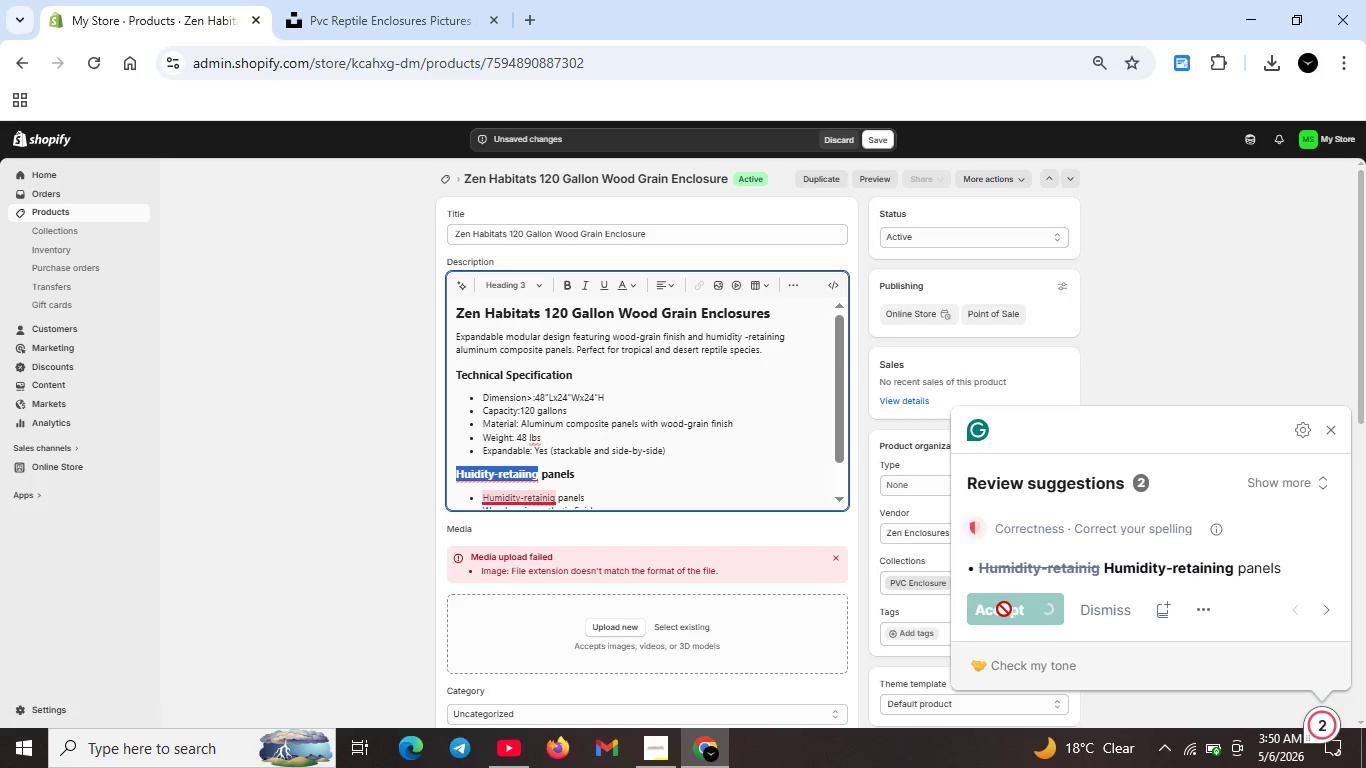 
key(Unknown)
 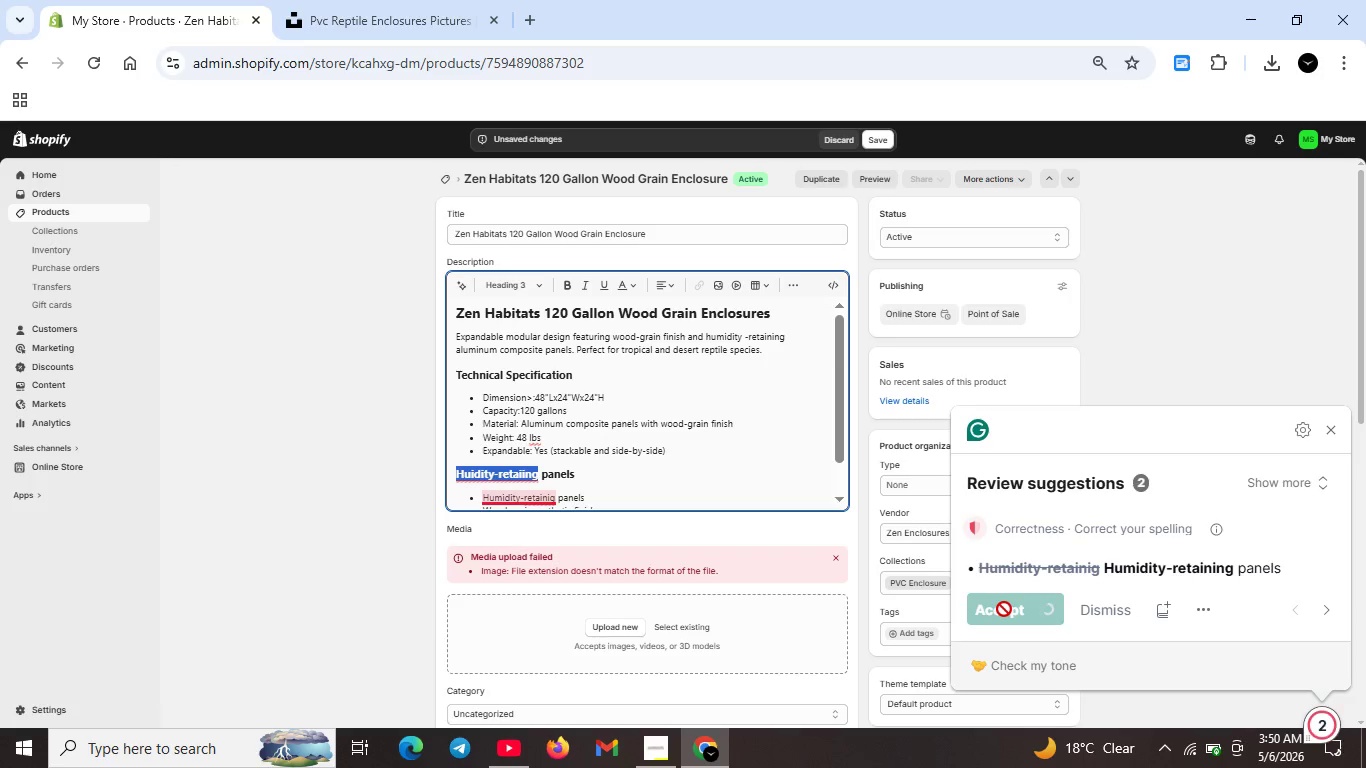 
key(Unknown)
 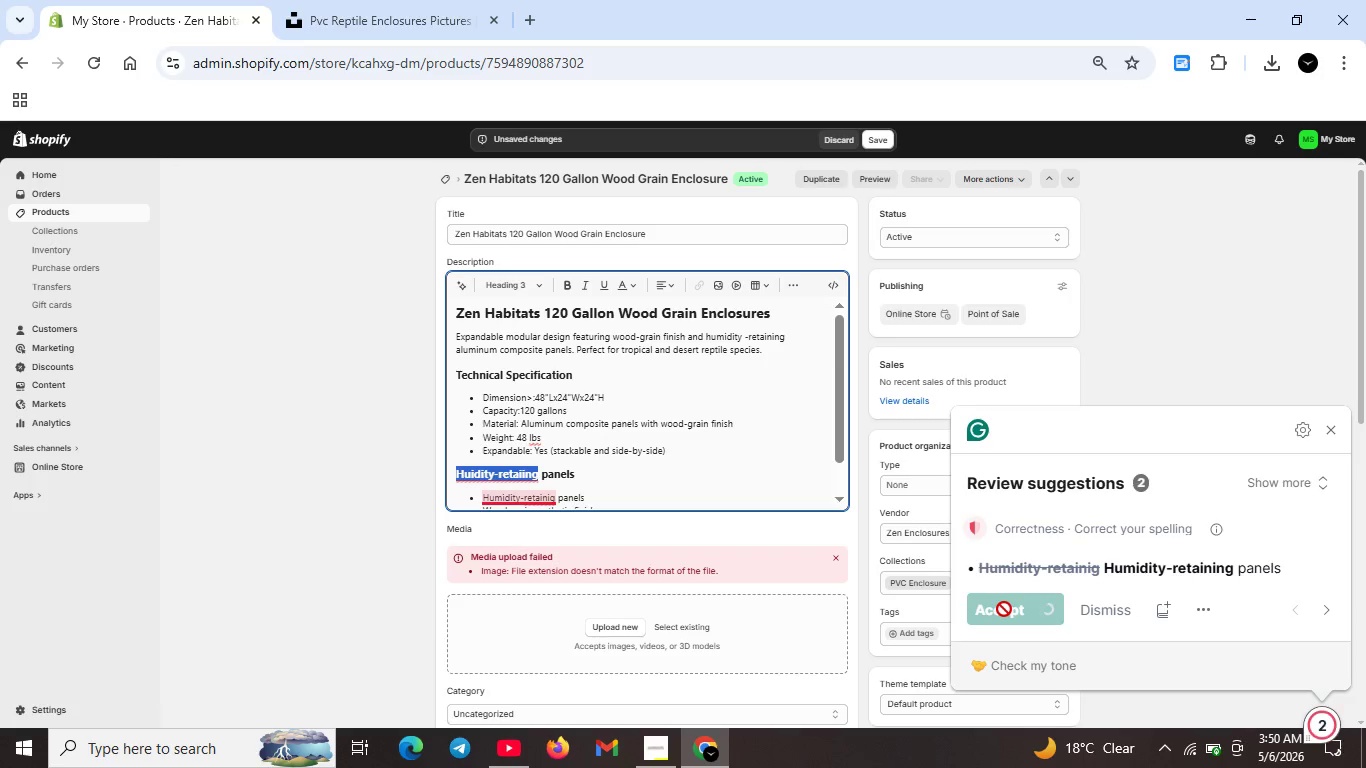 
key(Unknown)
 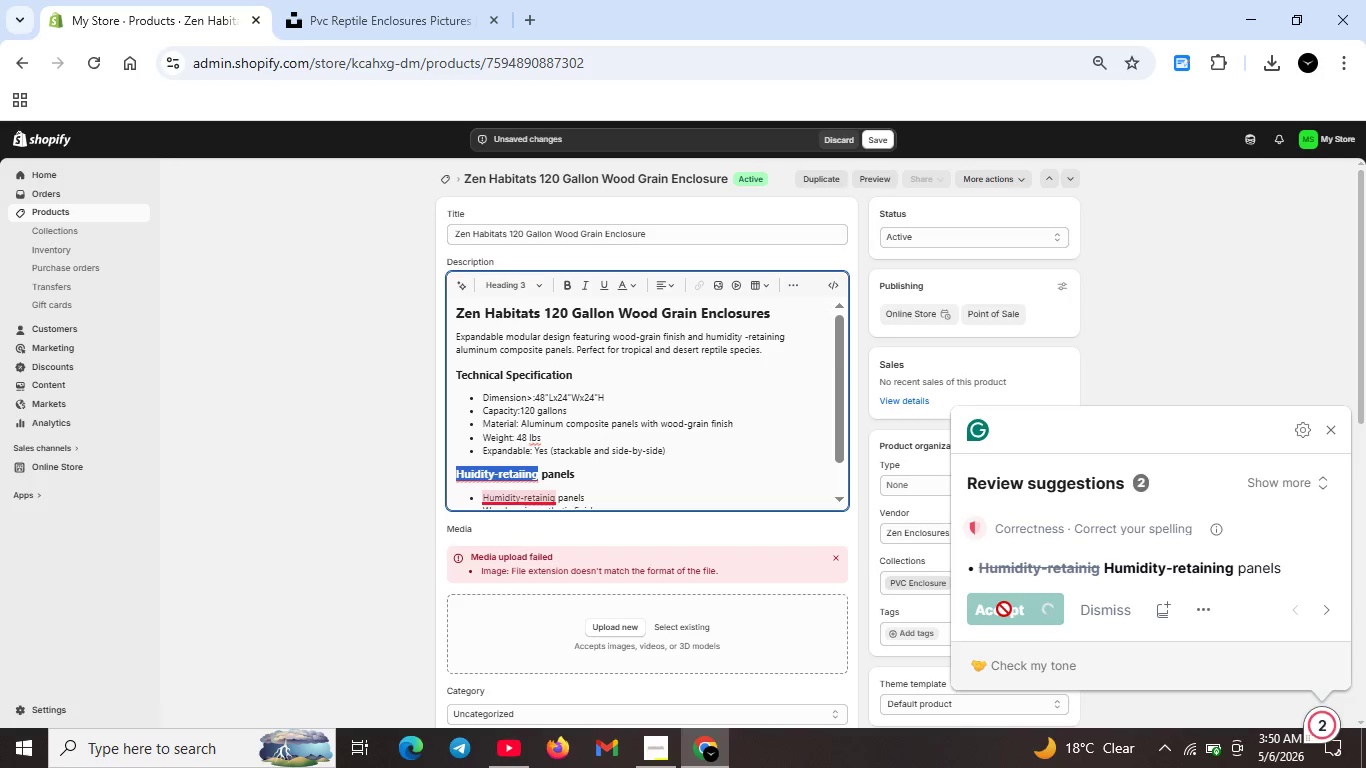 
key(Unknown)
 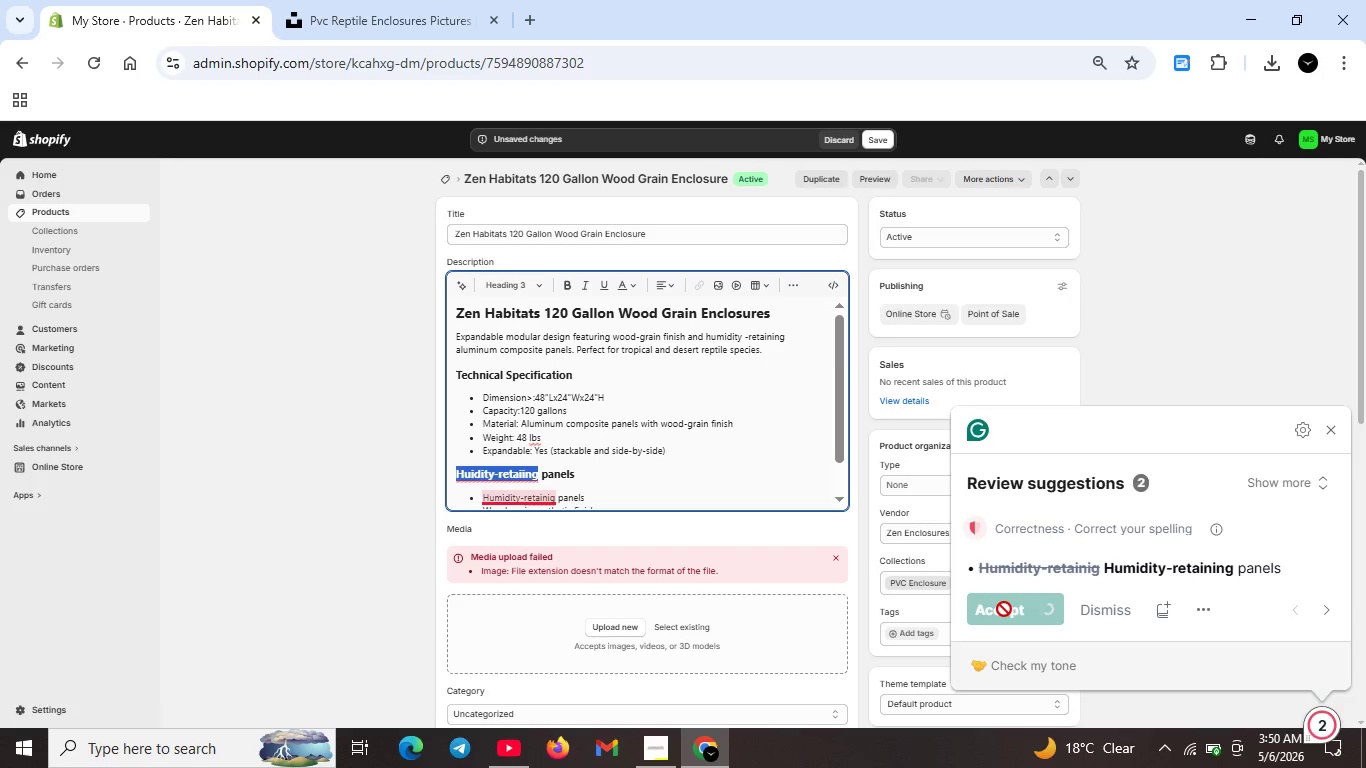 
hold_key(key=Unknown, duration=4.89)
 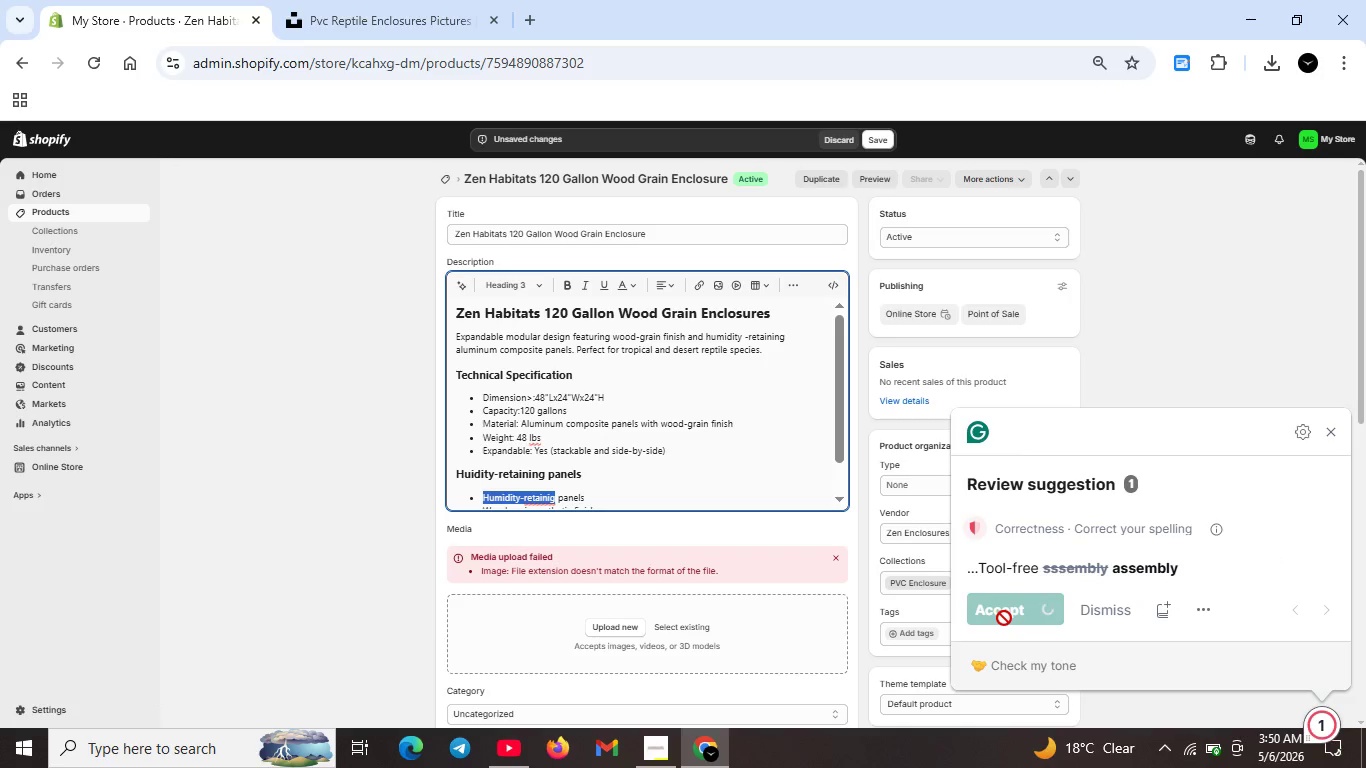 
left_click([1004, 609])
 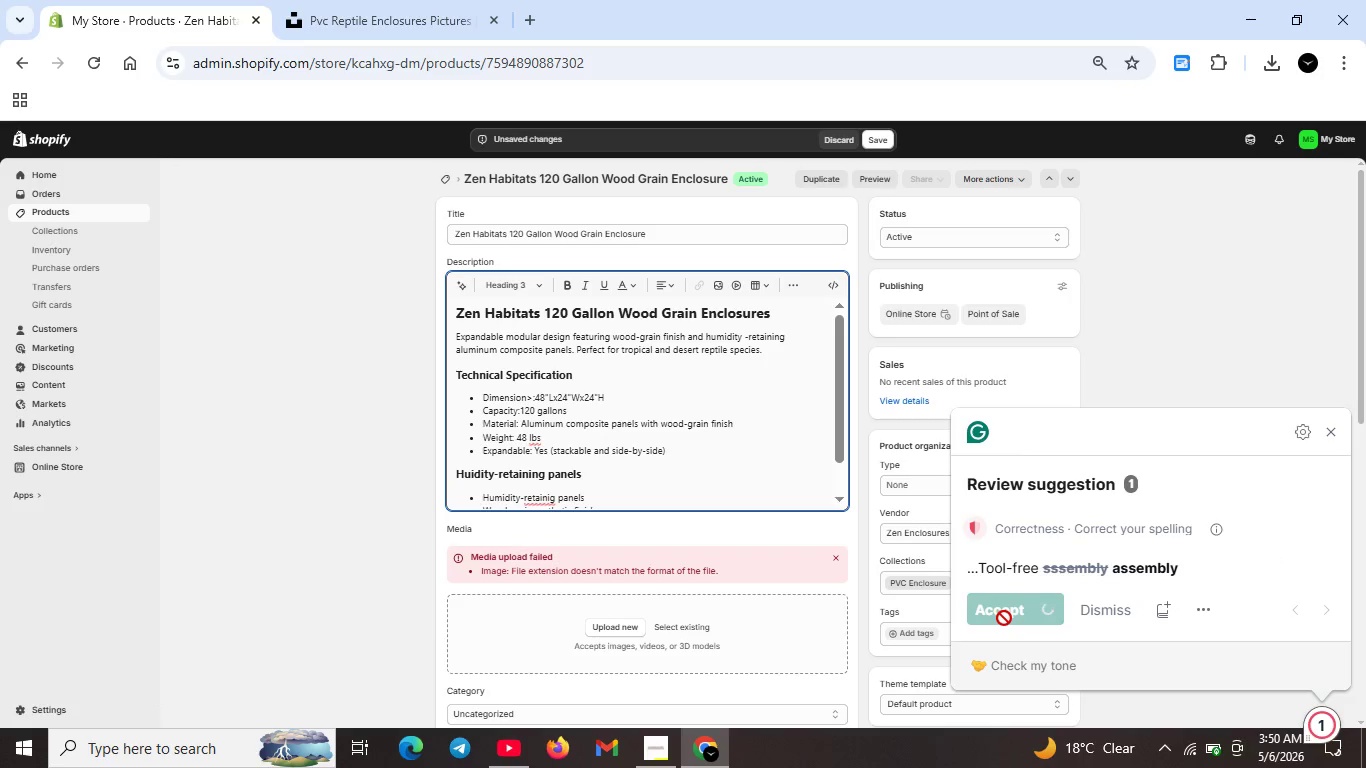 
key(Unknown)
 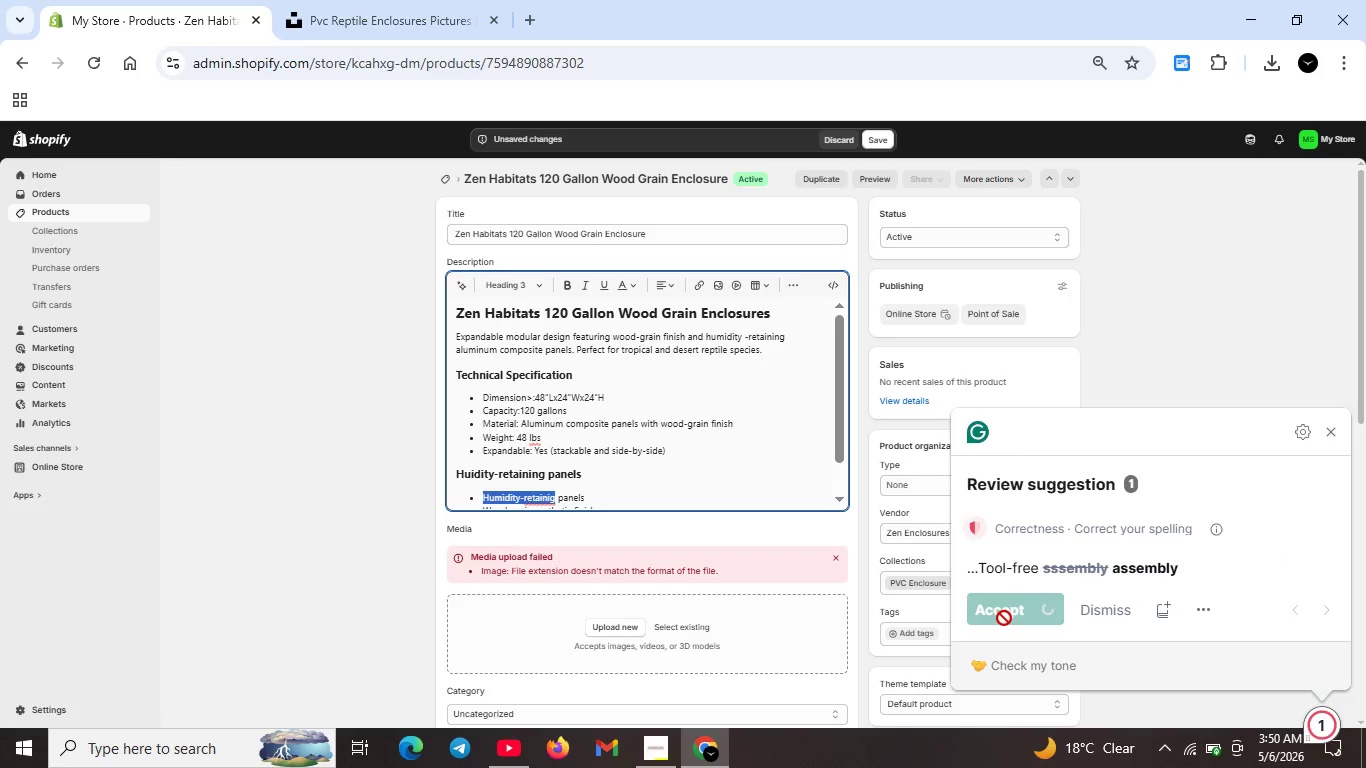 
key(Unknown)
 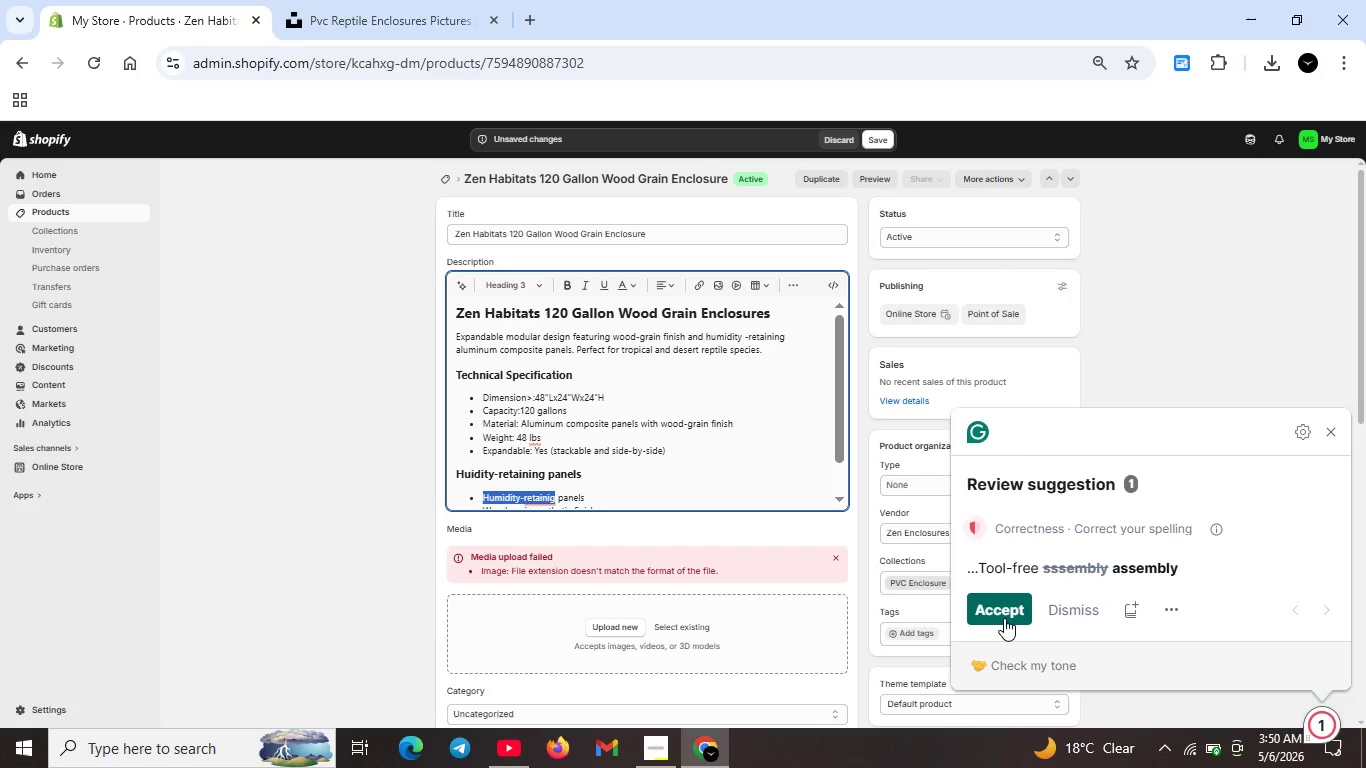 
key(Unknown)
 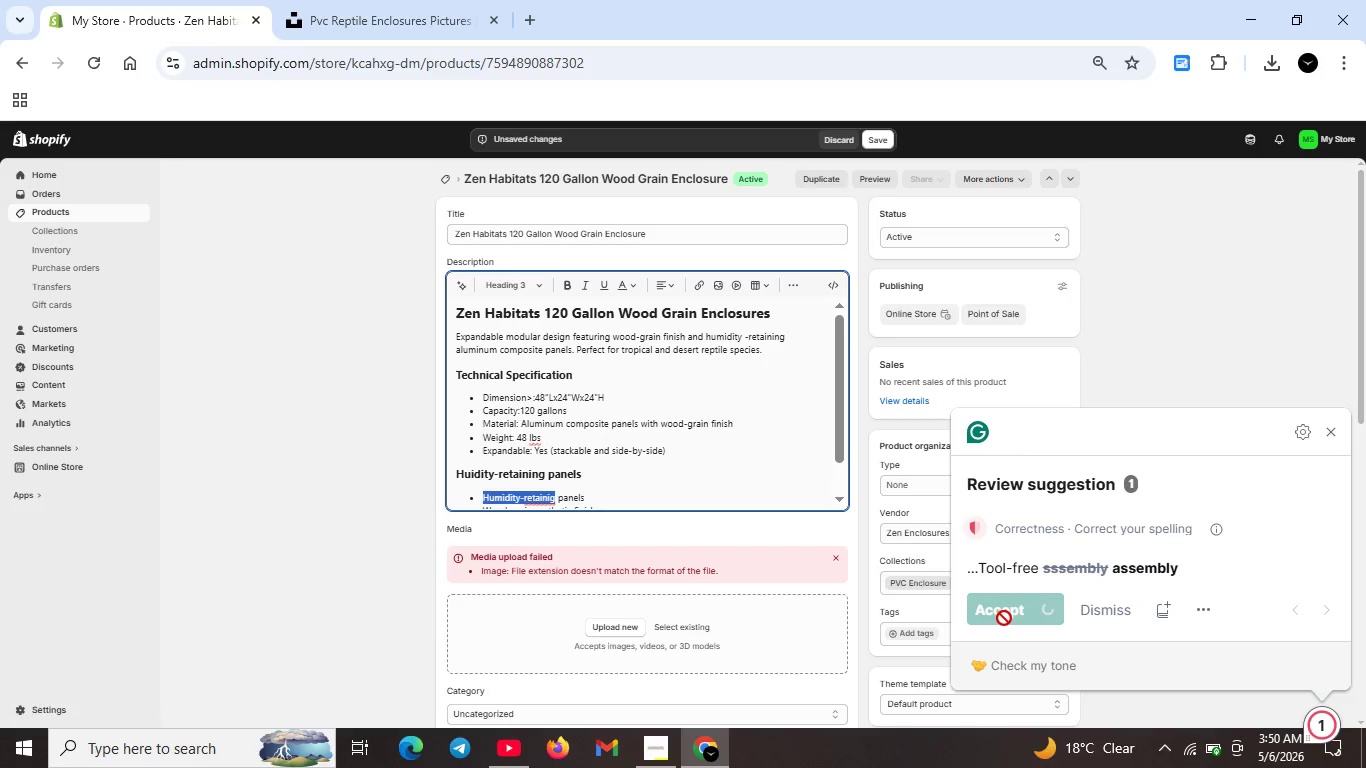 
key(Unknown)
 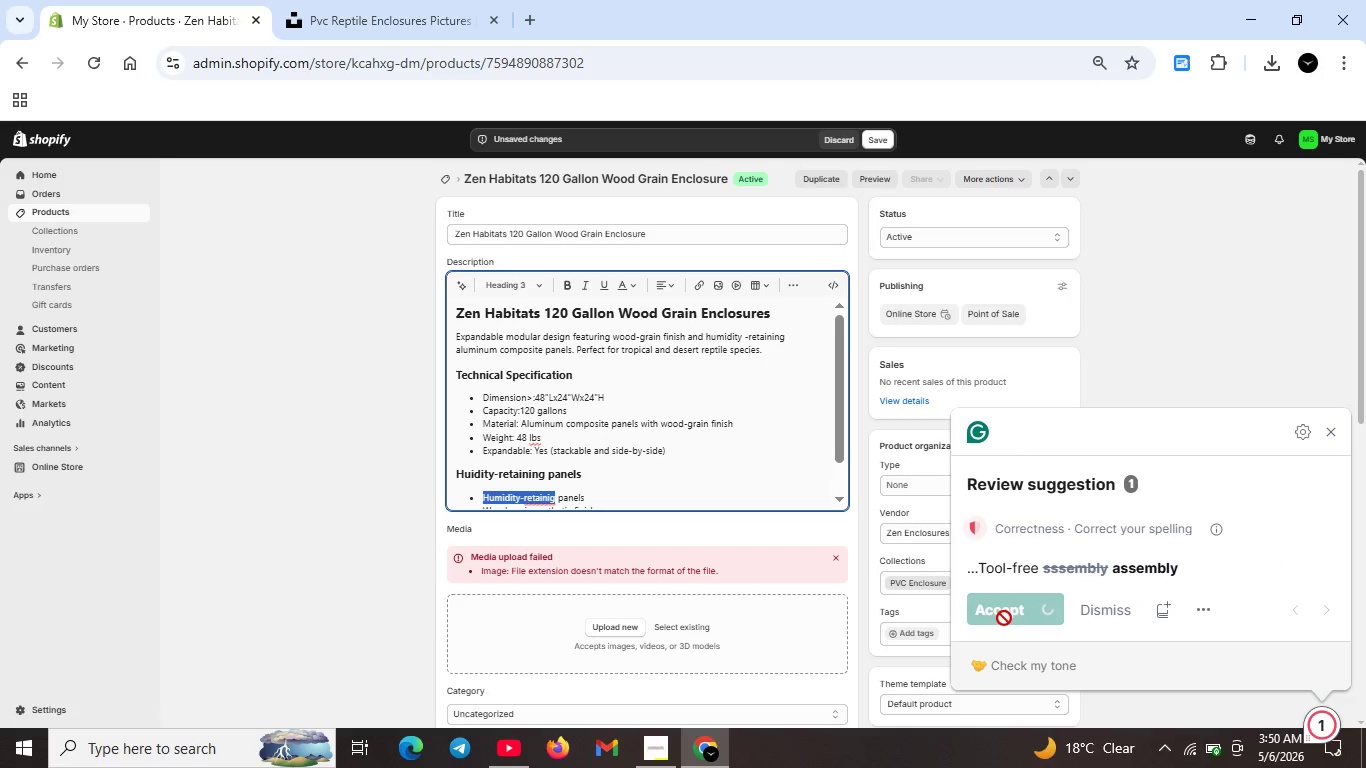 
key(Unknown)
 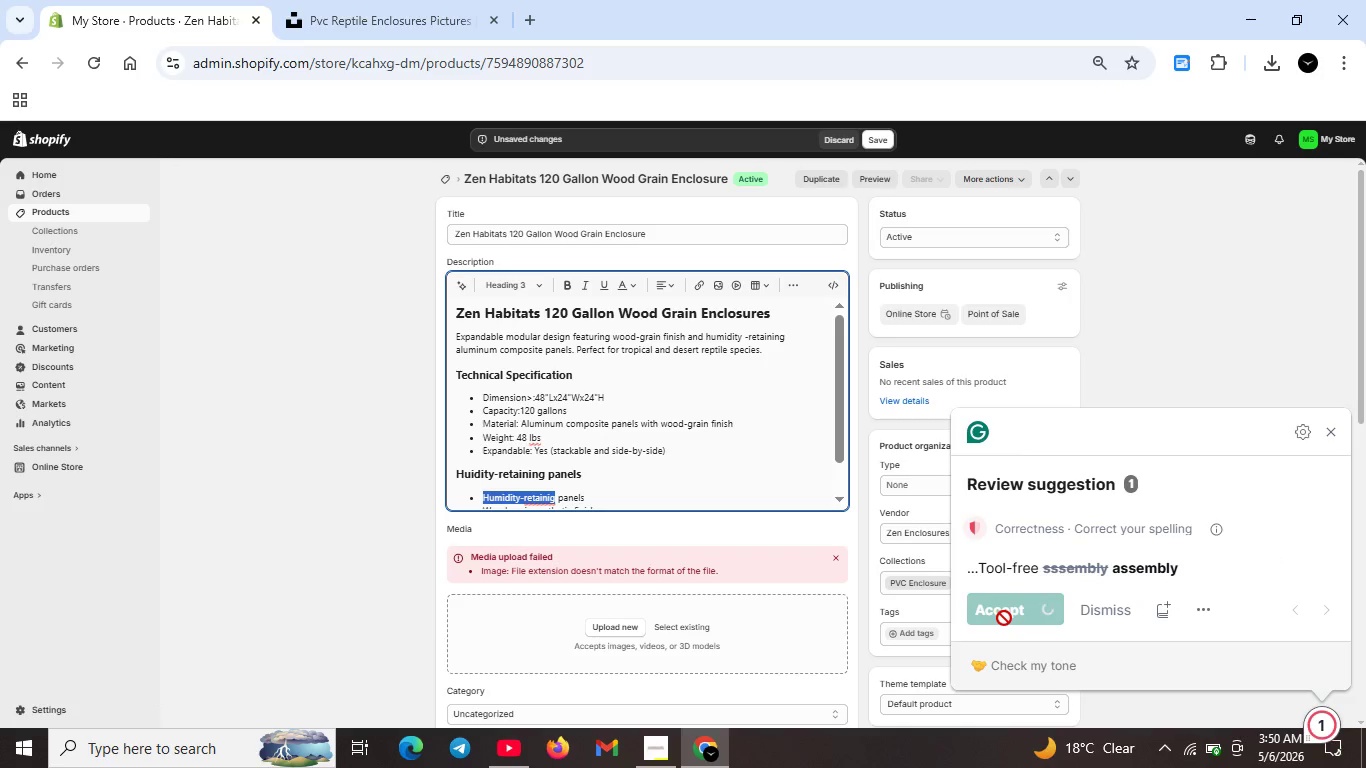 
key(Unknown)
 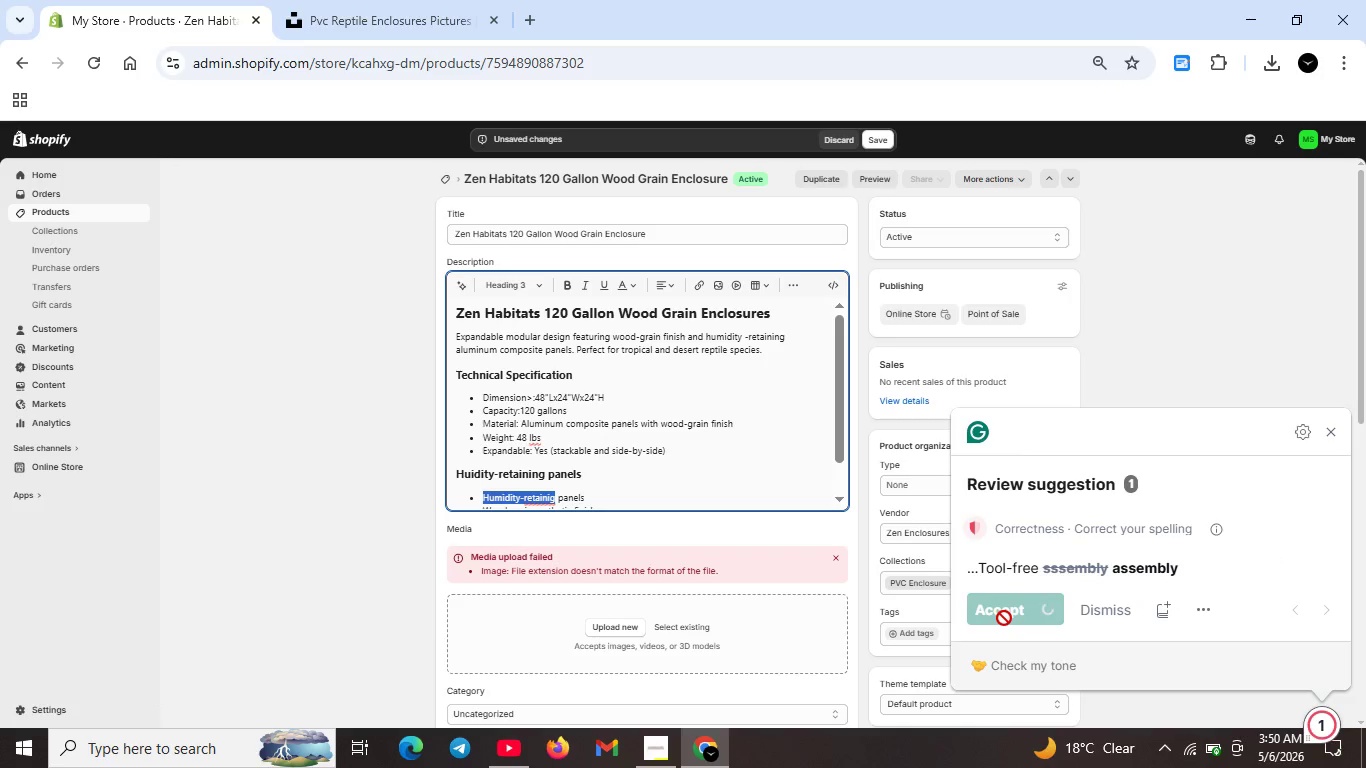 
key(Unknown)
 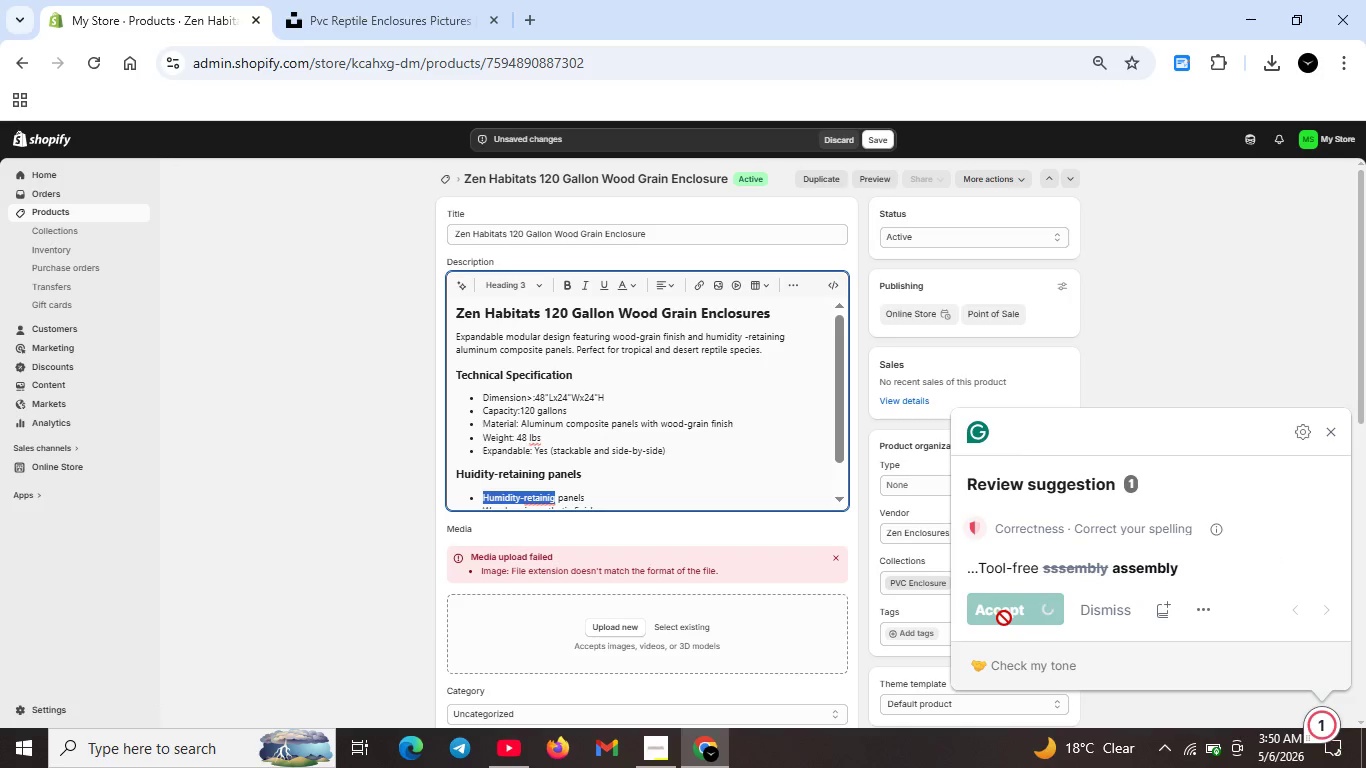 
key(Unknown)
 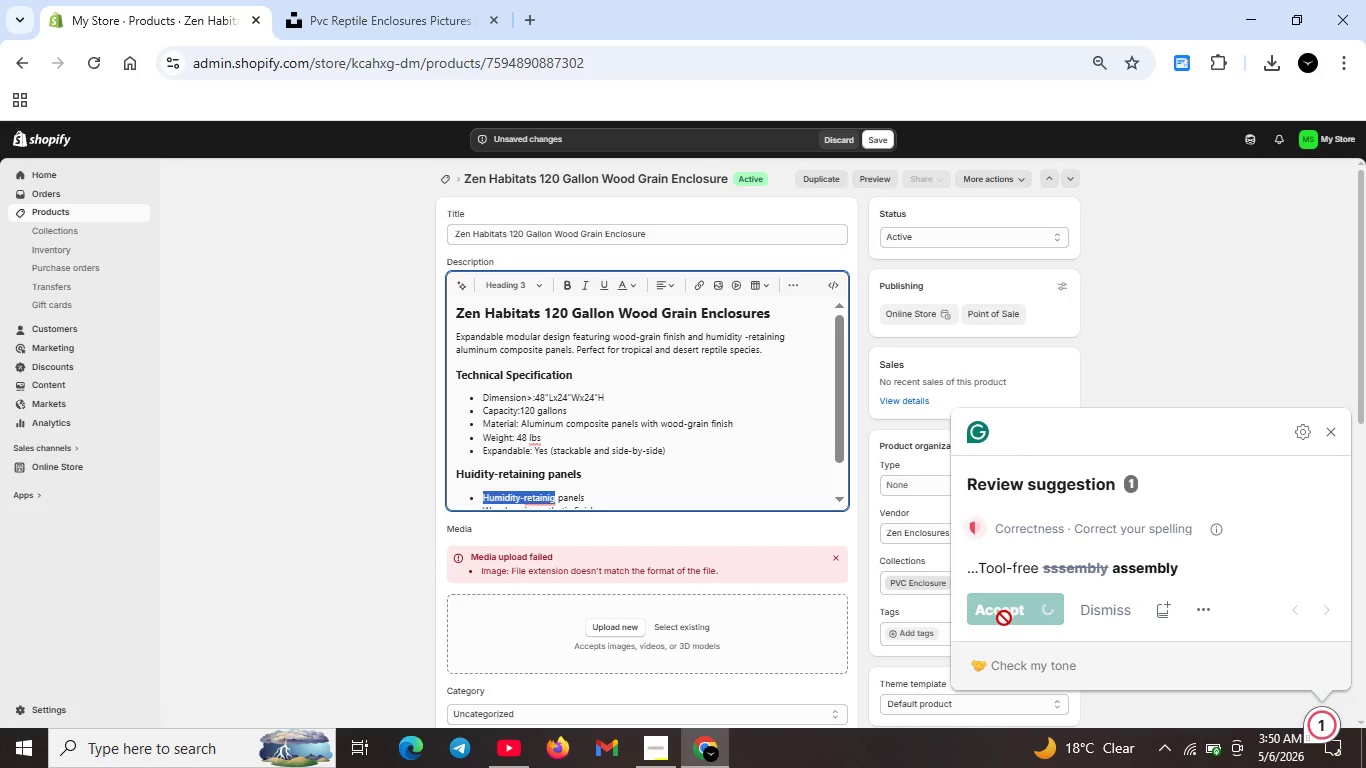 
key(Unknown)
 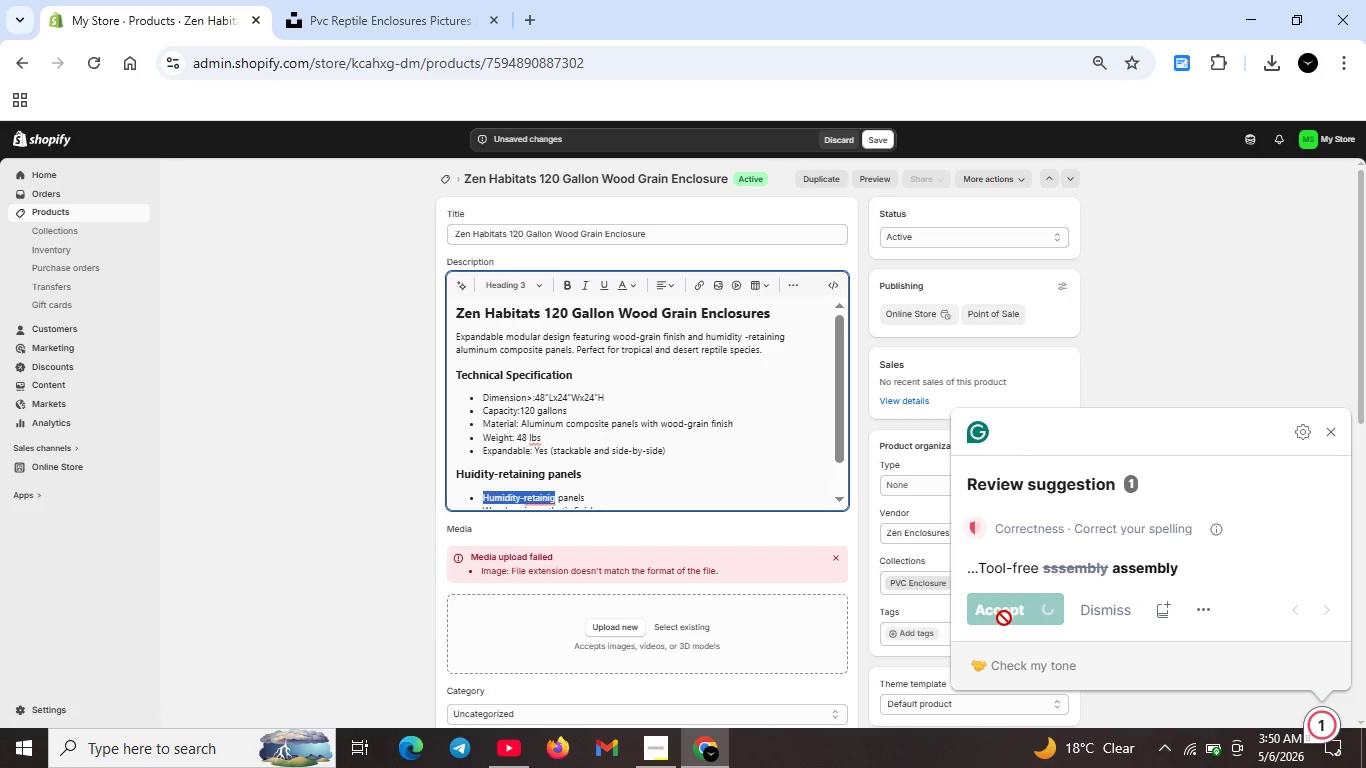 
left_click([1002, 607])
 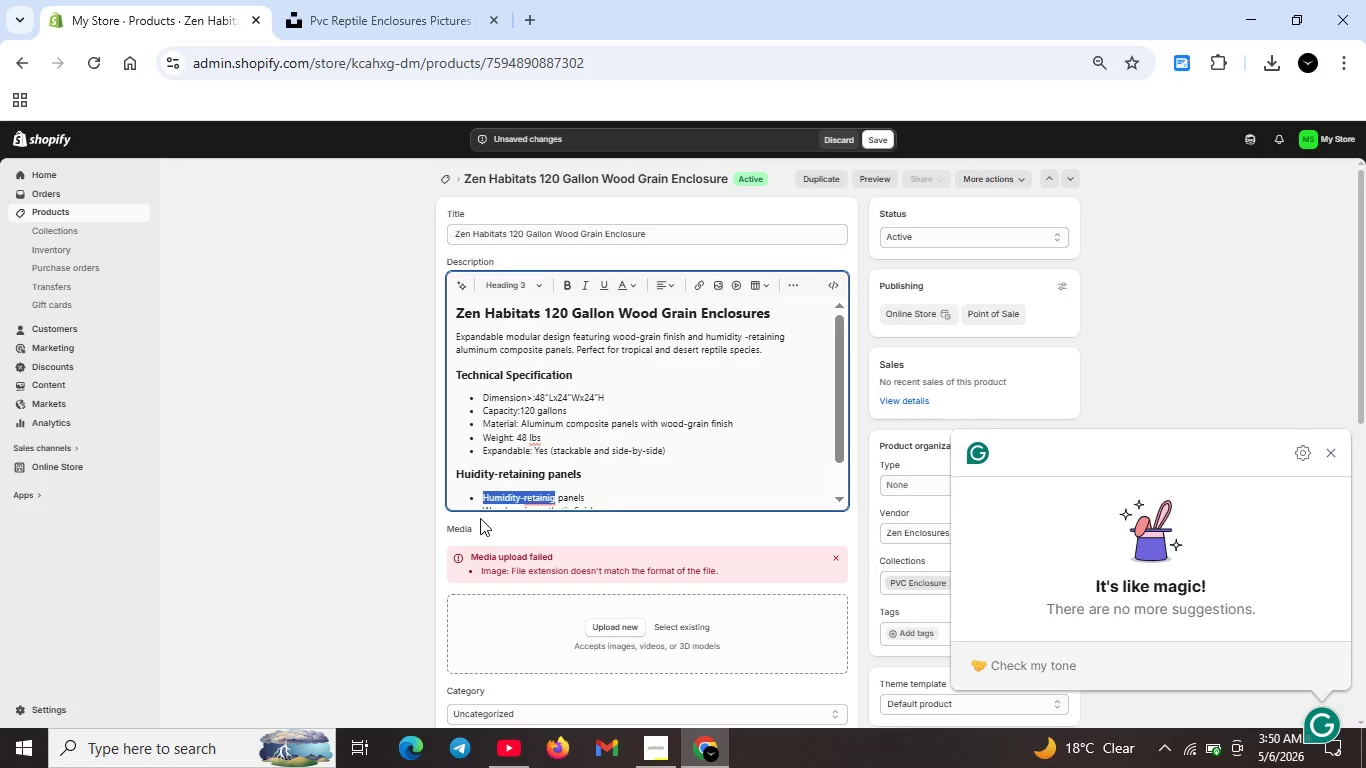 
key(Unknown)
 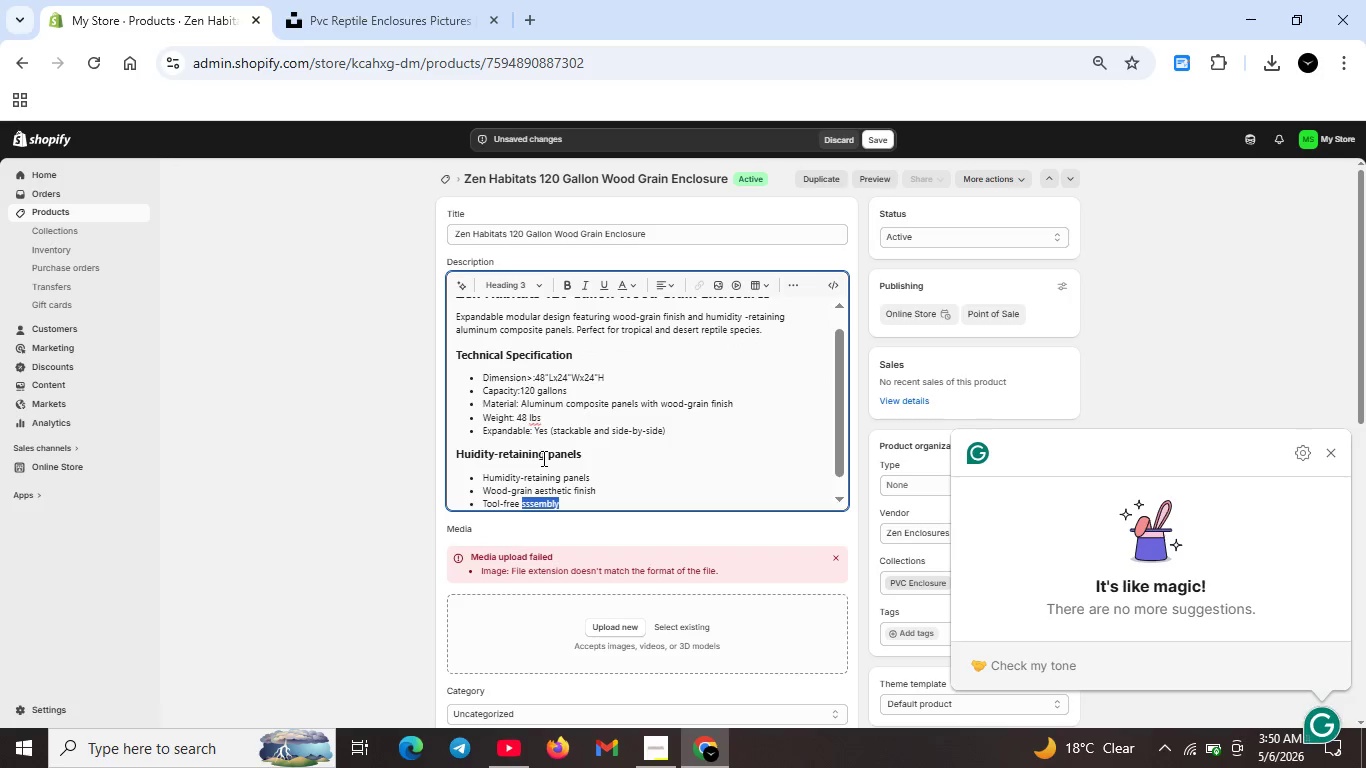 
key(Unknown)
 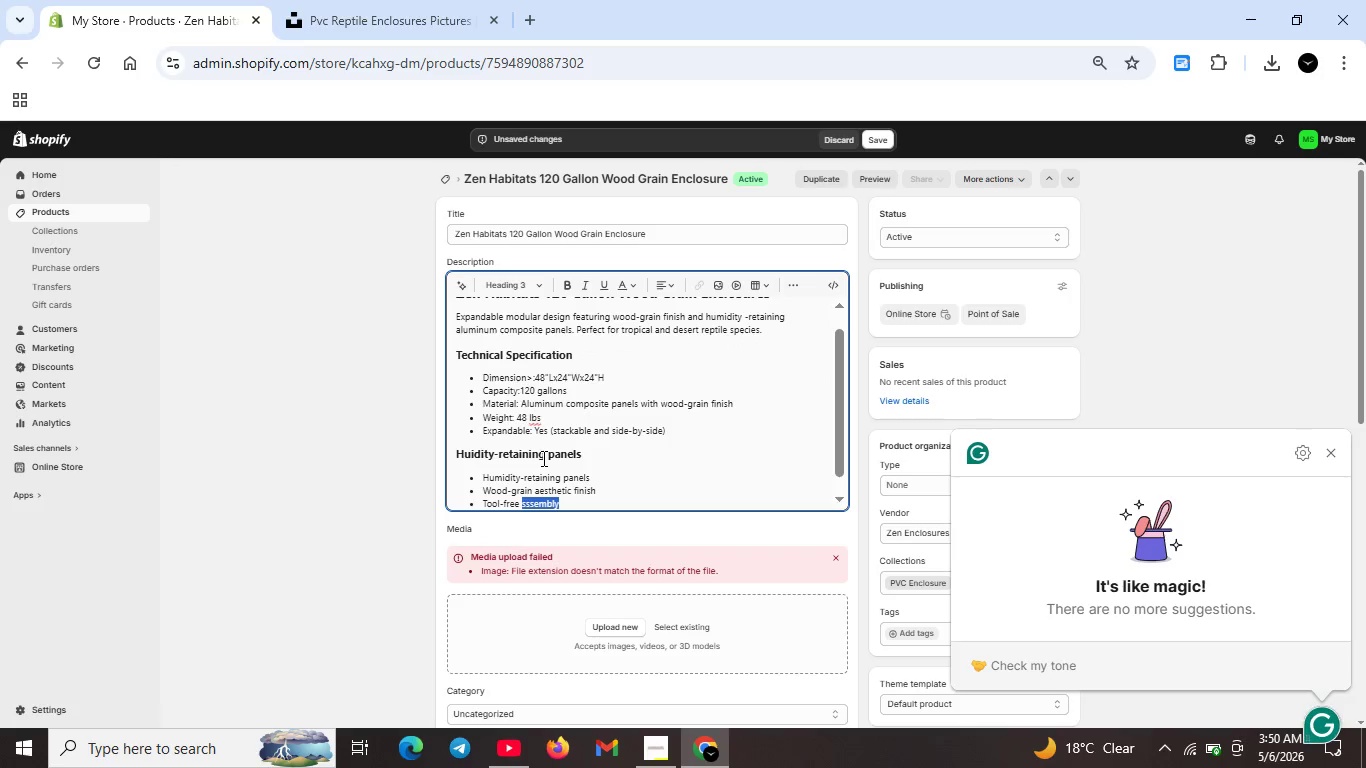 
key(Unknown)
 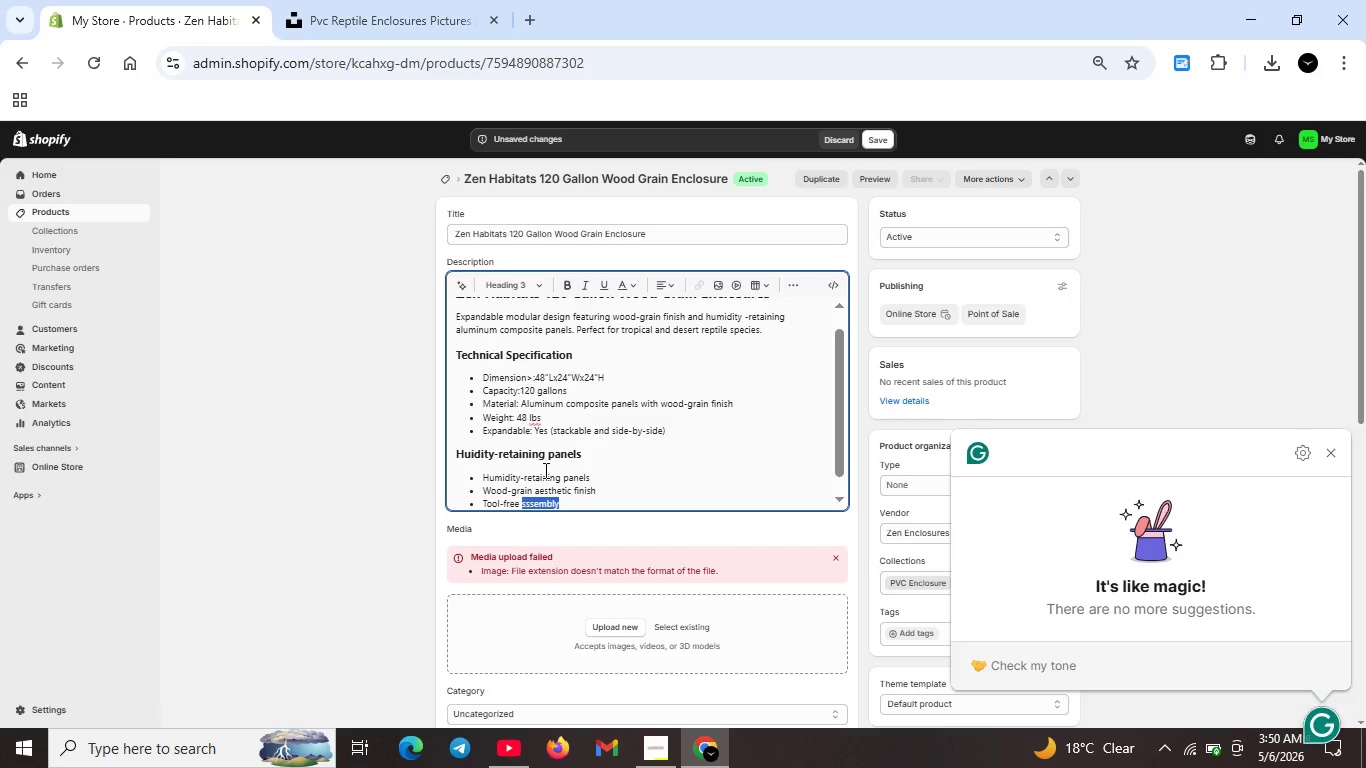 
key(Unknown)
 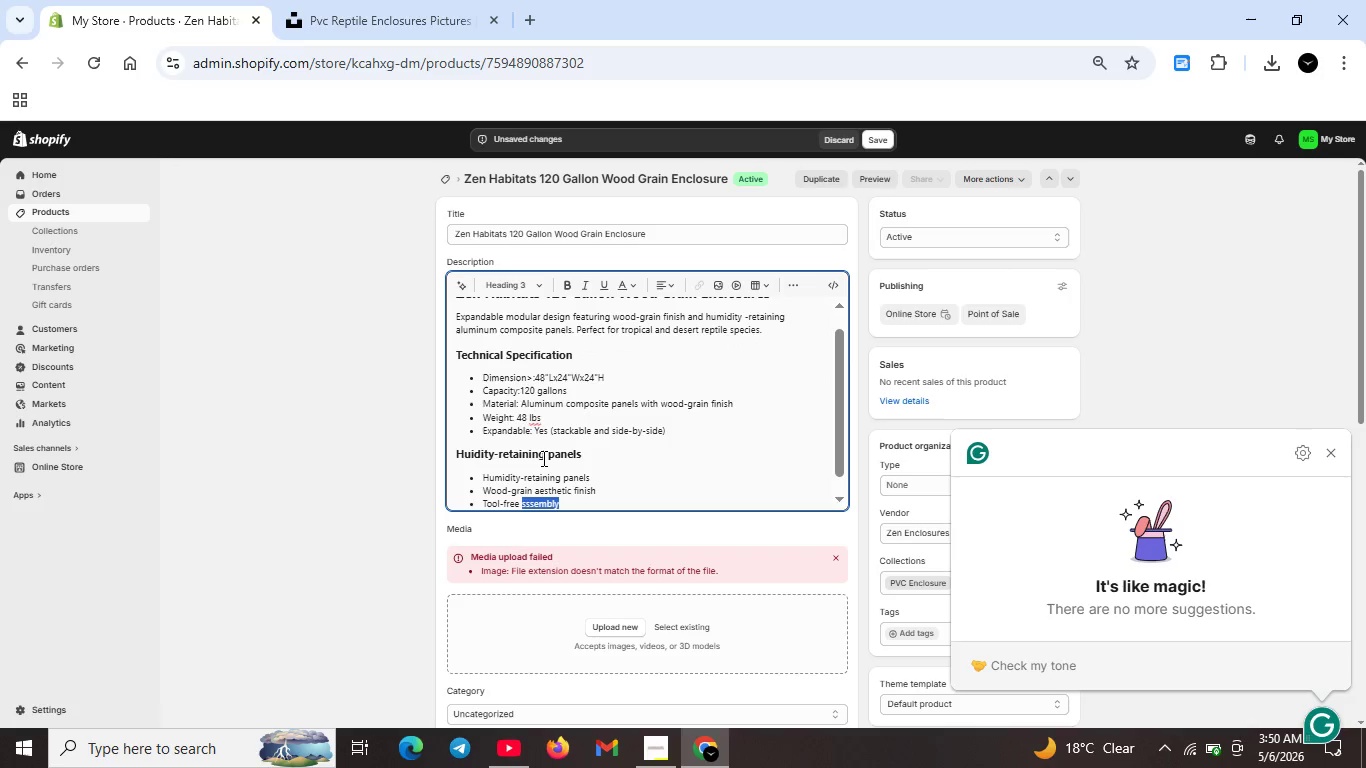 
key(Unknown)
 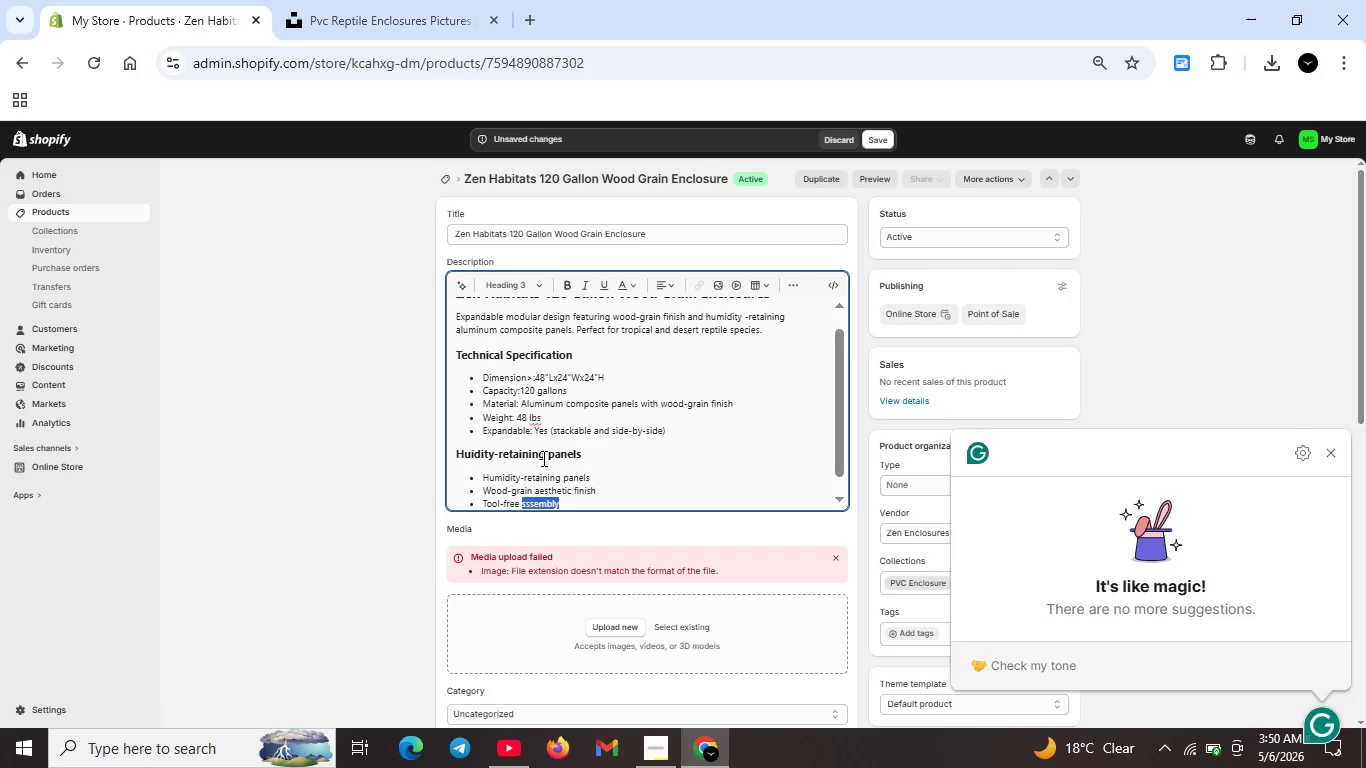 
key(Unknown)
 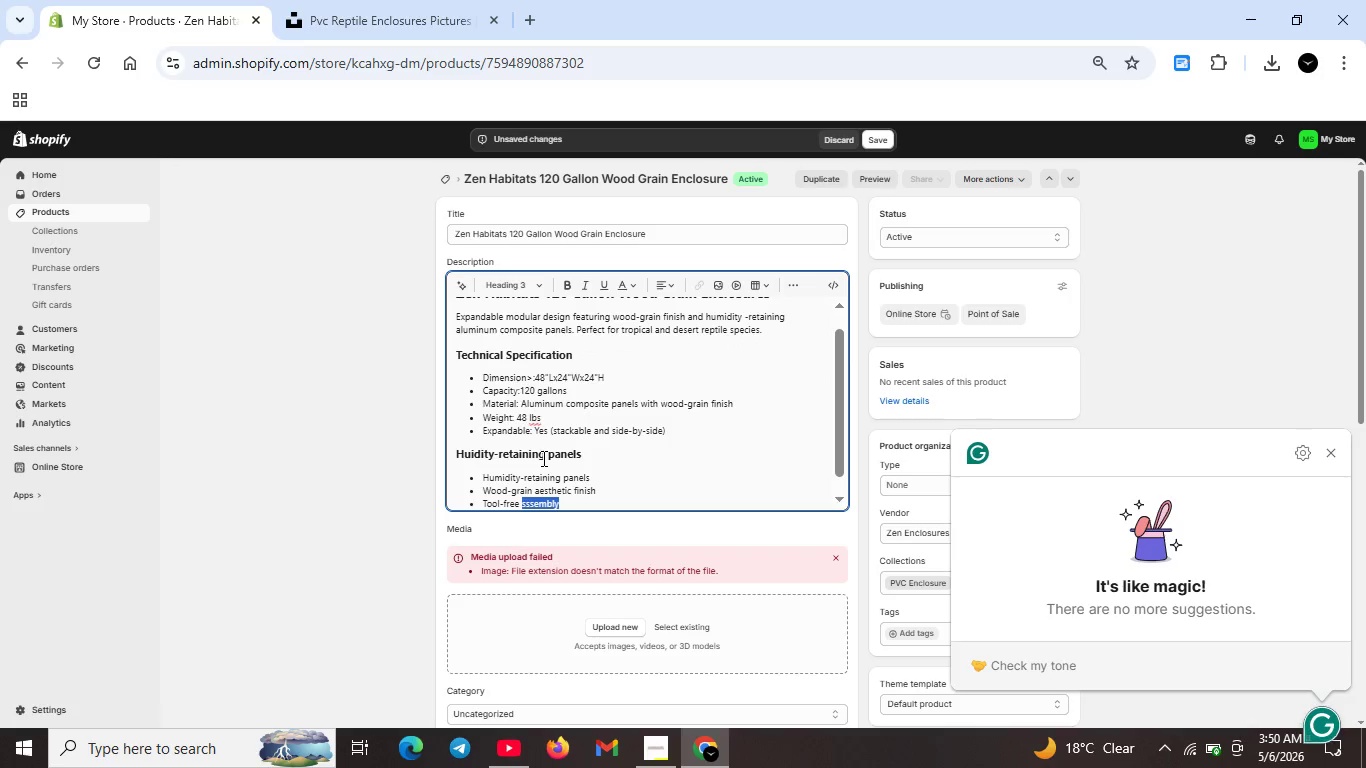 
key(Unknown)
 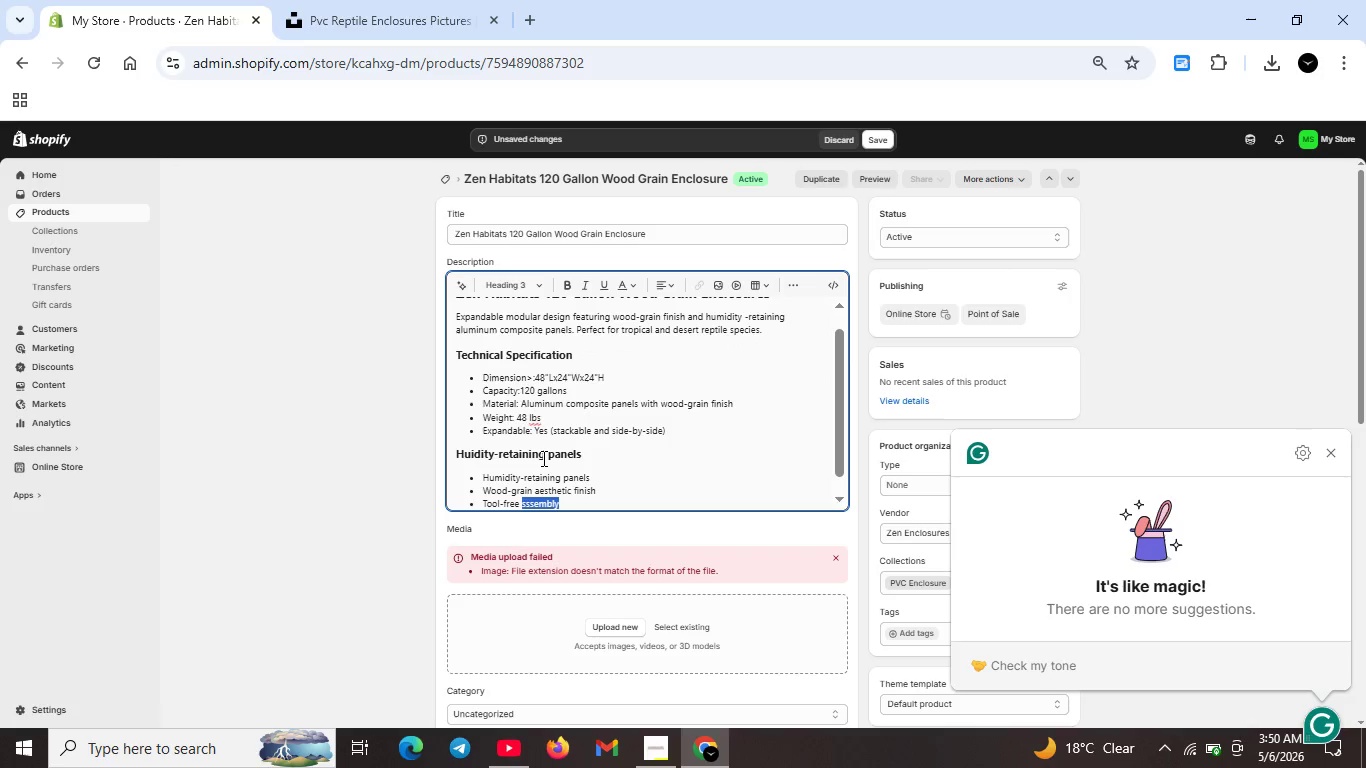 
key(Unknown)
 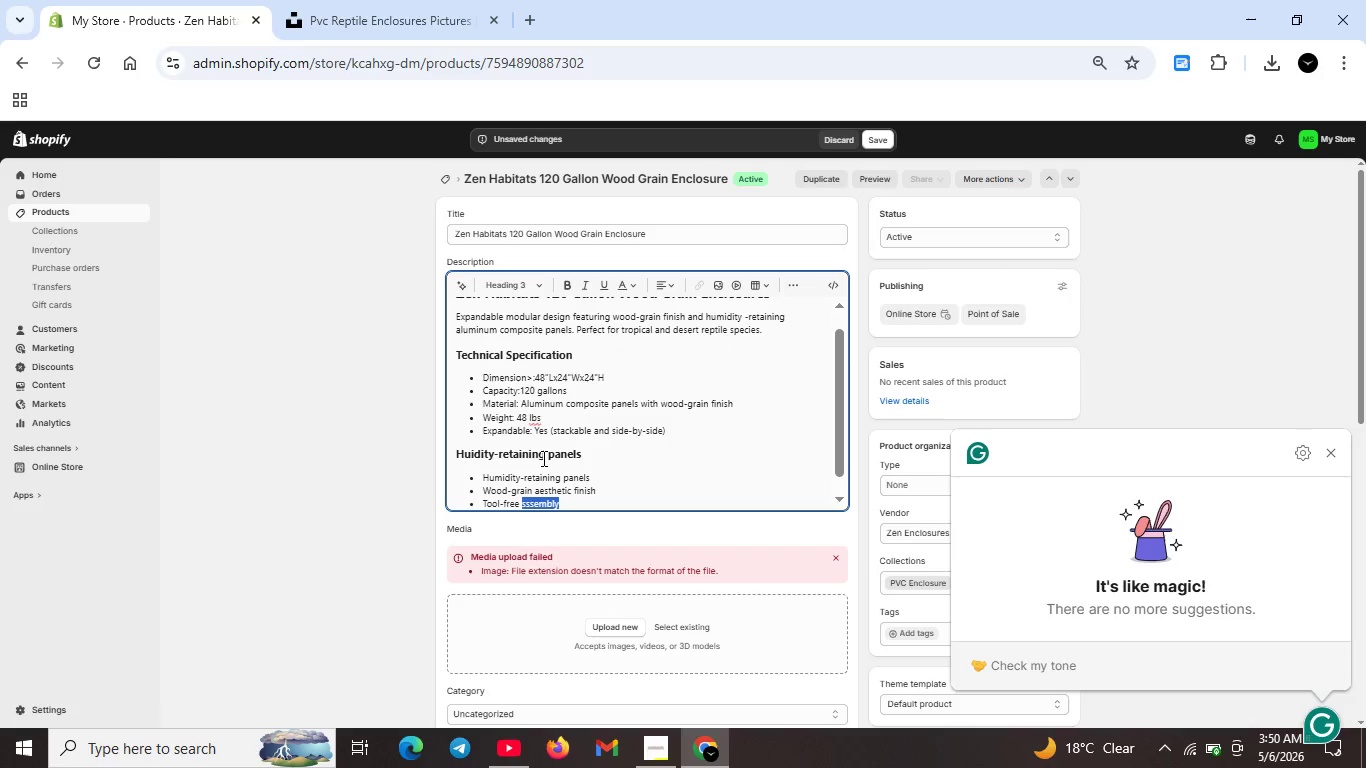 
scroll: coordinate [542, 458], scroll_direction: none, amount: 0.0
 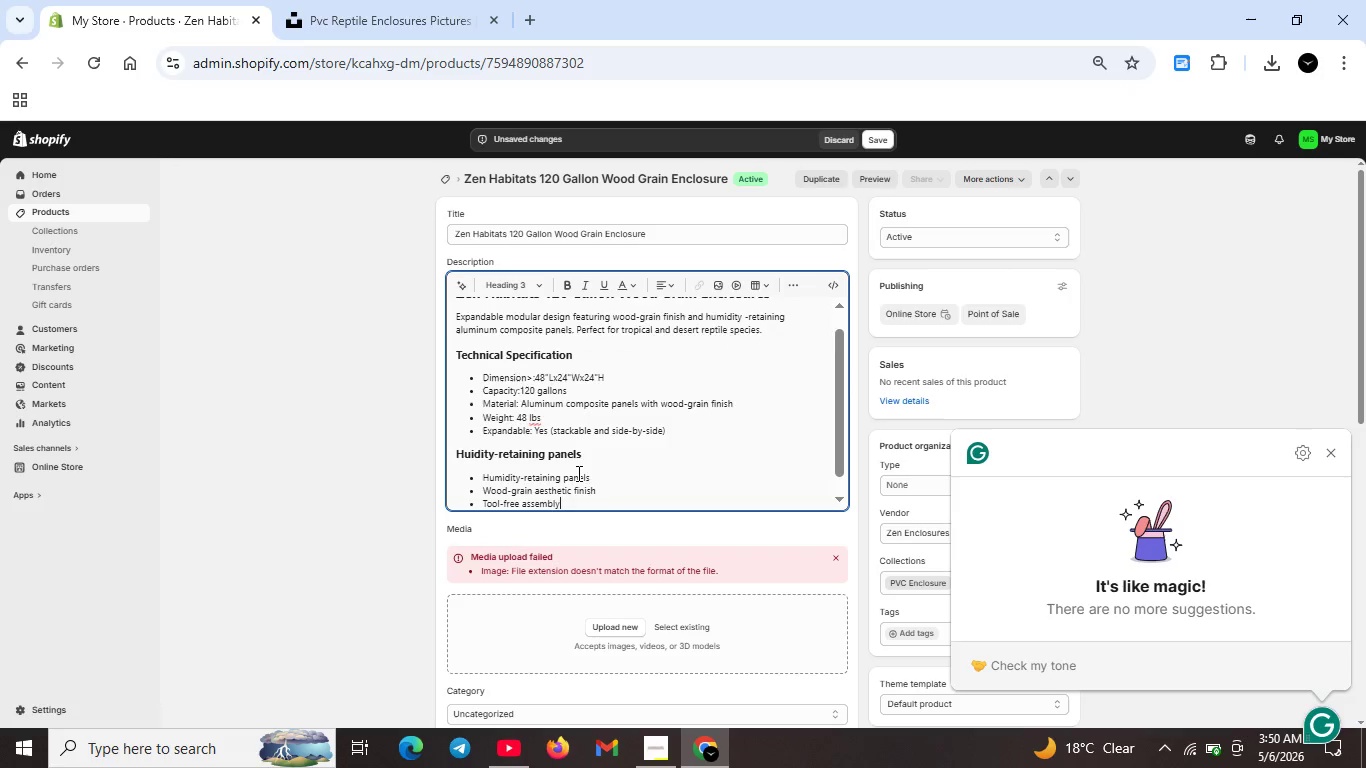 
left_click([578, 474])
 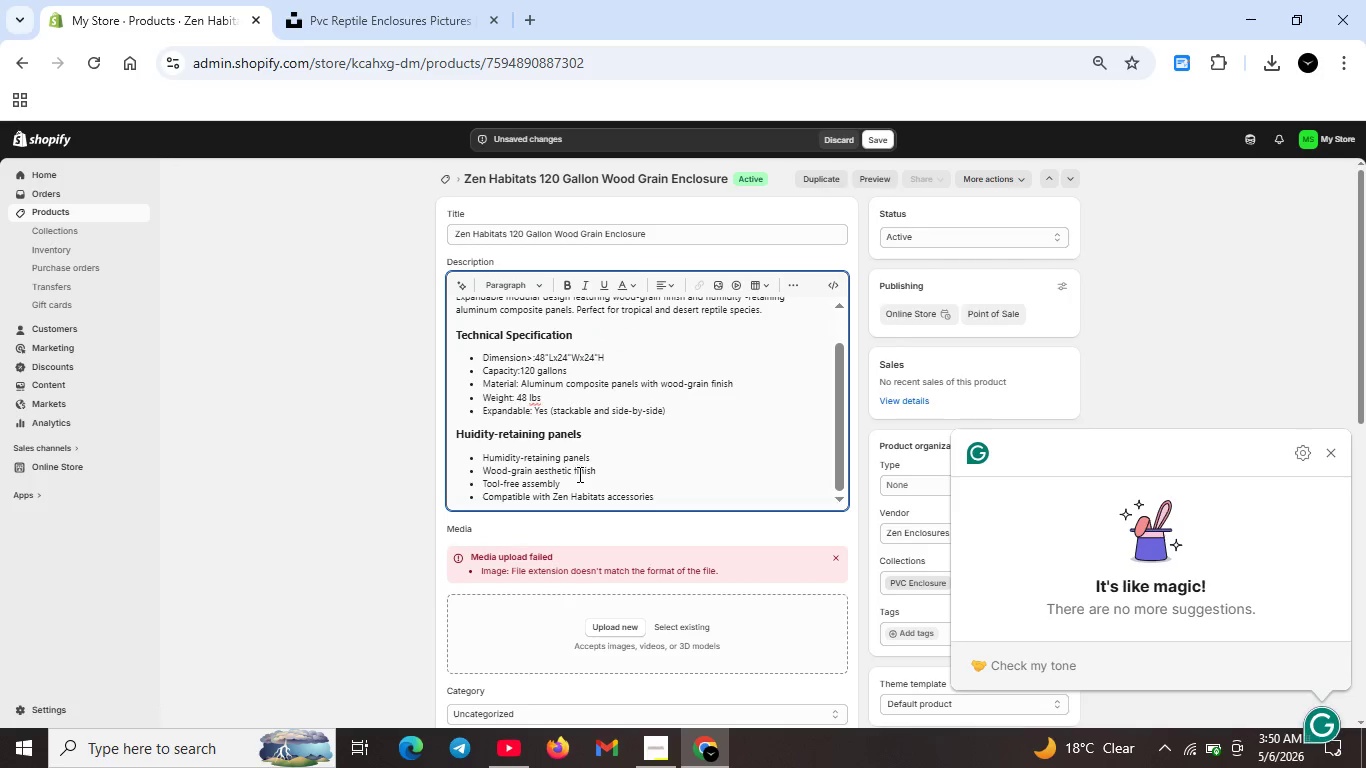 
scroll: coordinate [578, 474], scroll_direction: down, amount: 2.0
 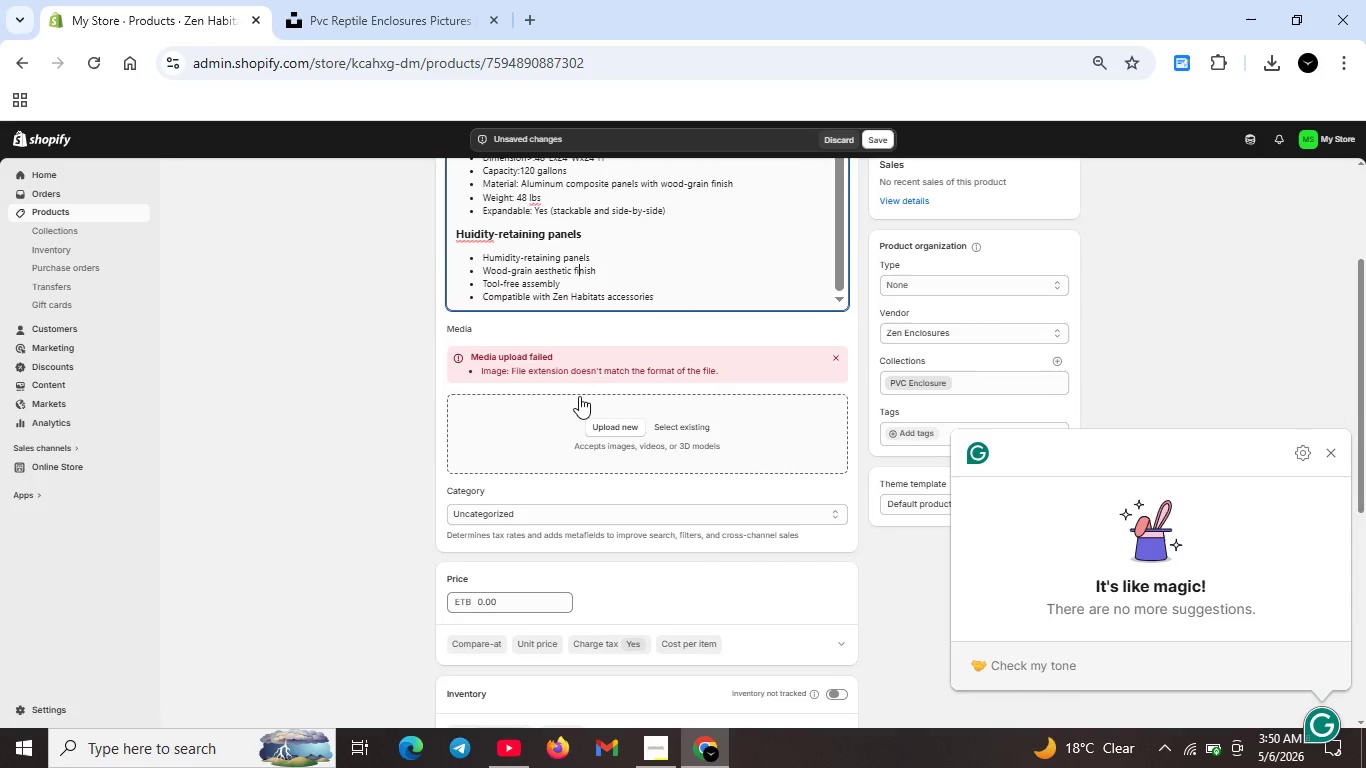 
scroll: coordinate [579, 392], scroll_direction: up, amount: 2.0
 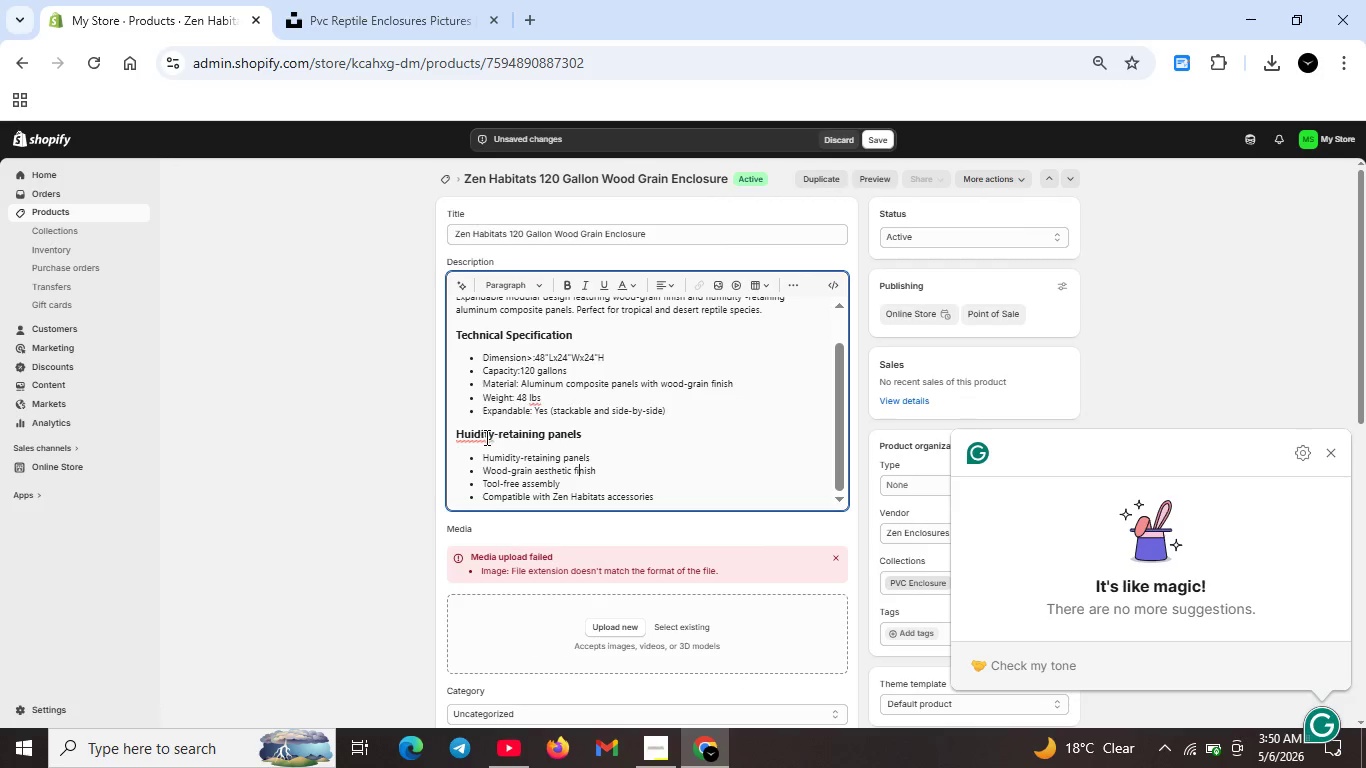 
left_click([482, 437])
 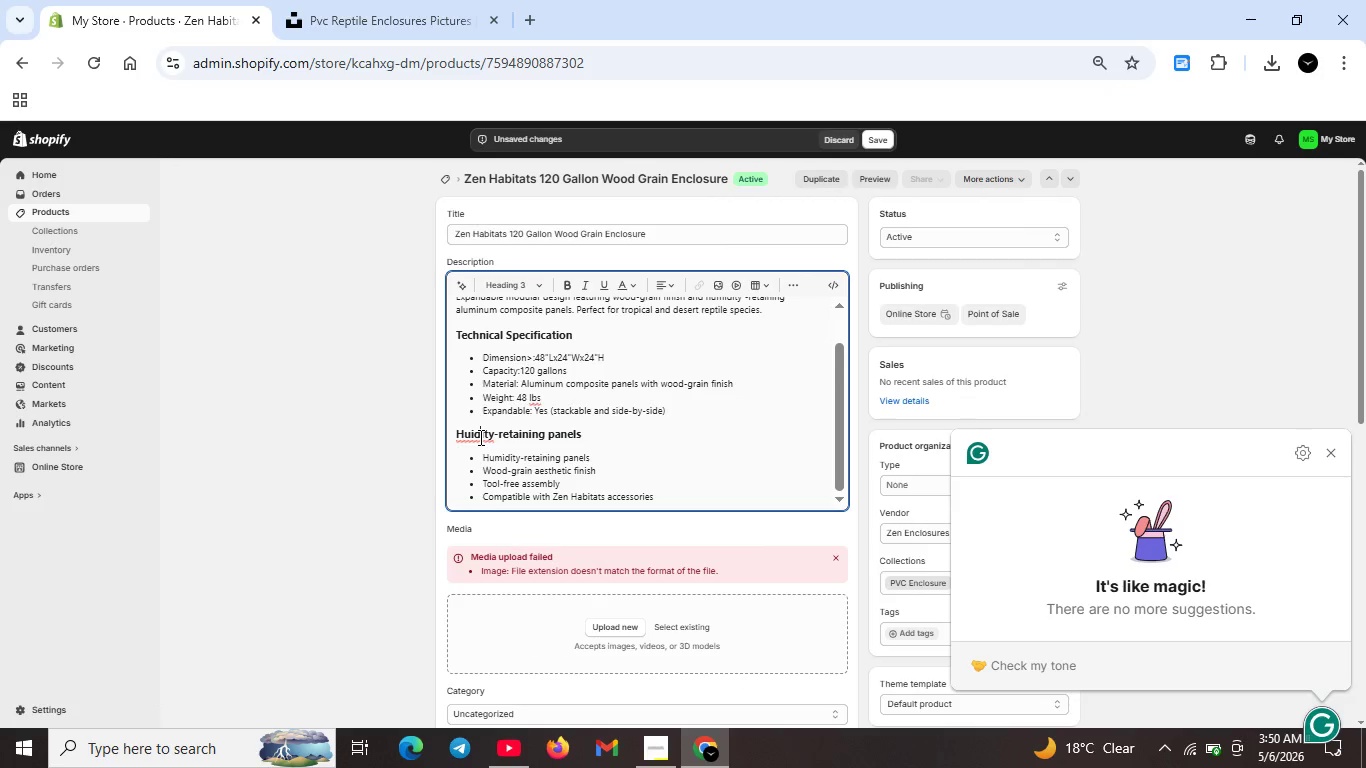 
wait(8.23)
 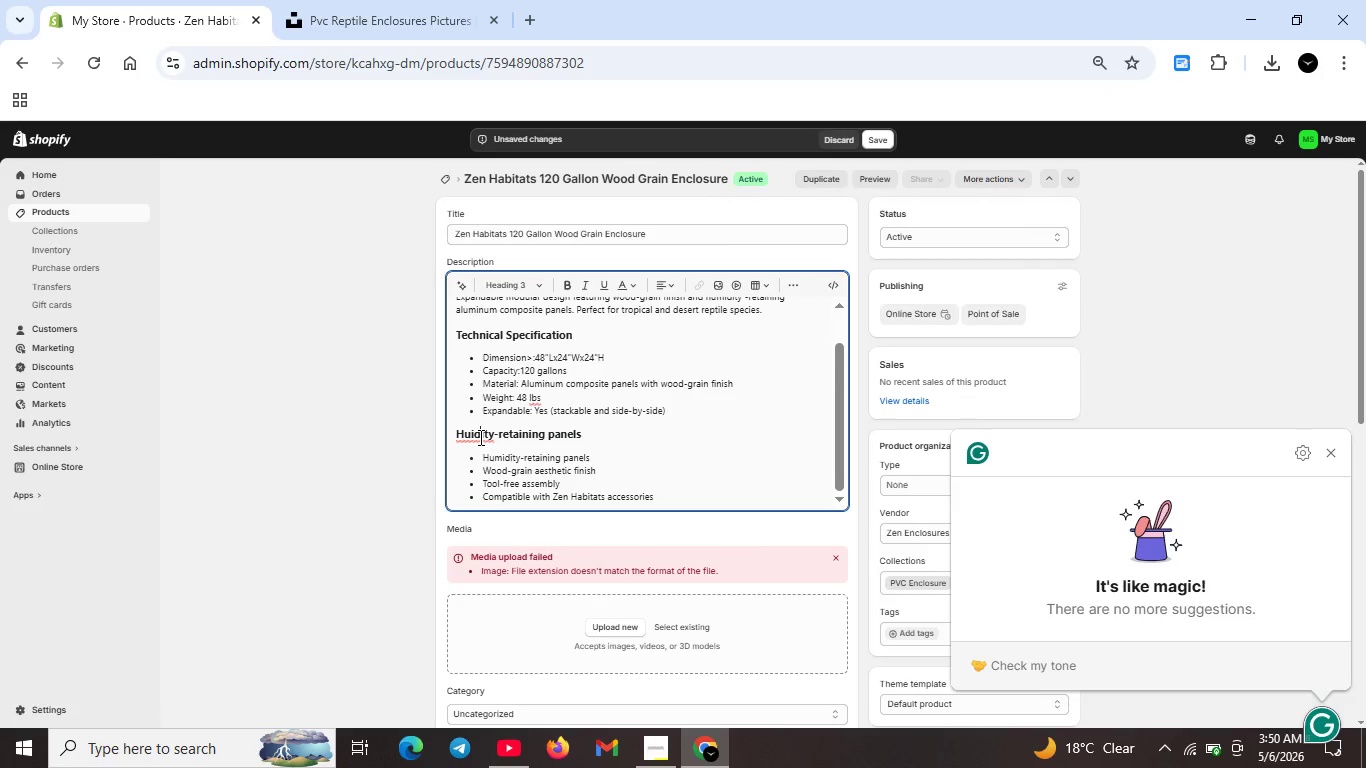 
left_click([826, 289])
 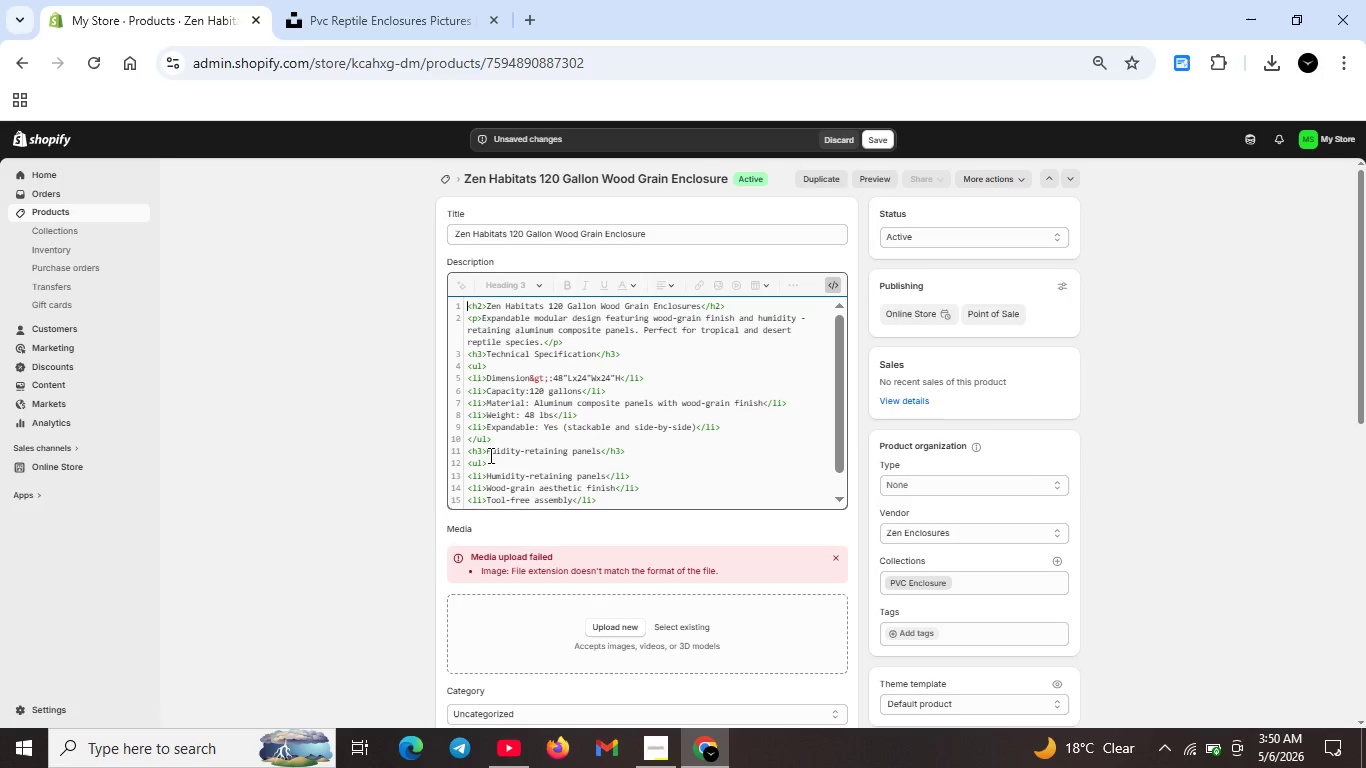 
left_click_drag(start_coordinate=[486, 448], to_coordinate=[600, 455])
 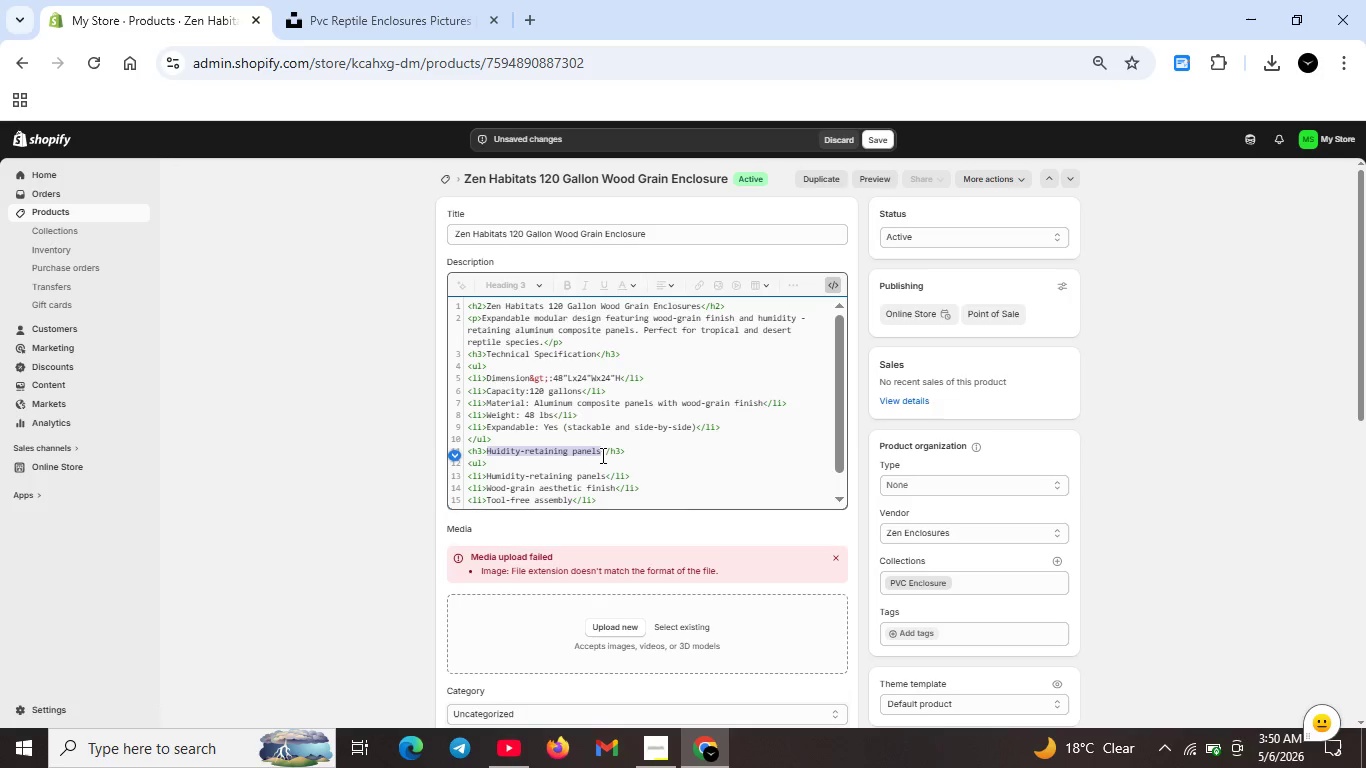 
key(Backspace)
type(Key Features)
 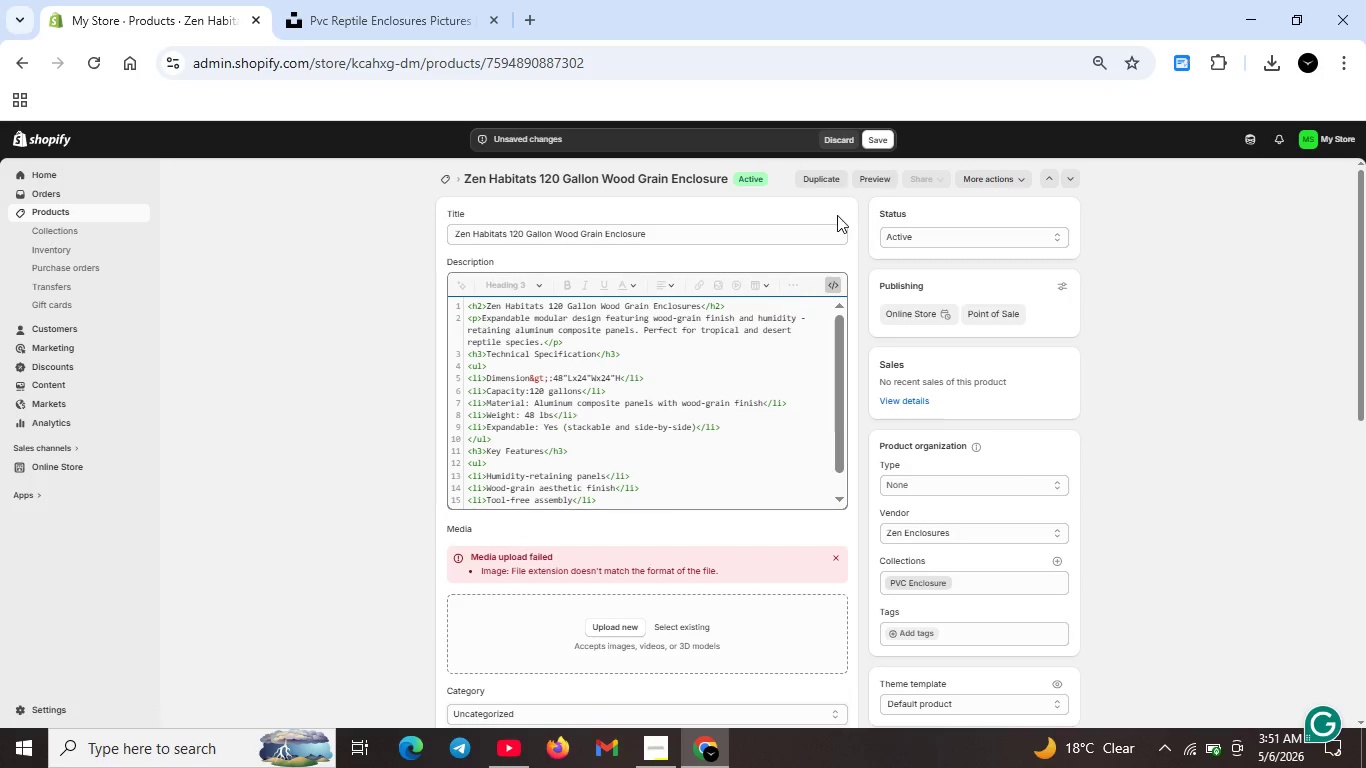 
left_click([868, 138])
 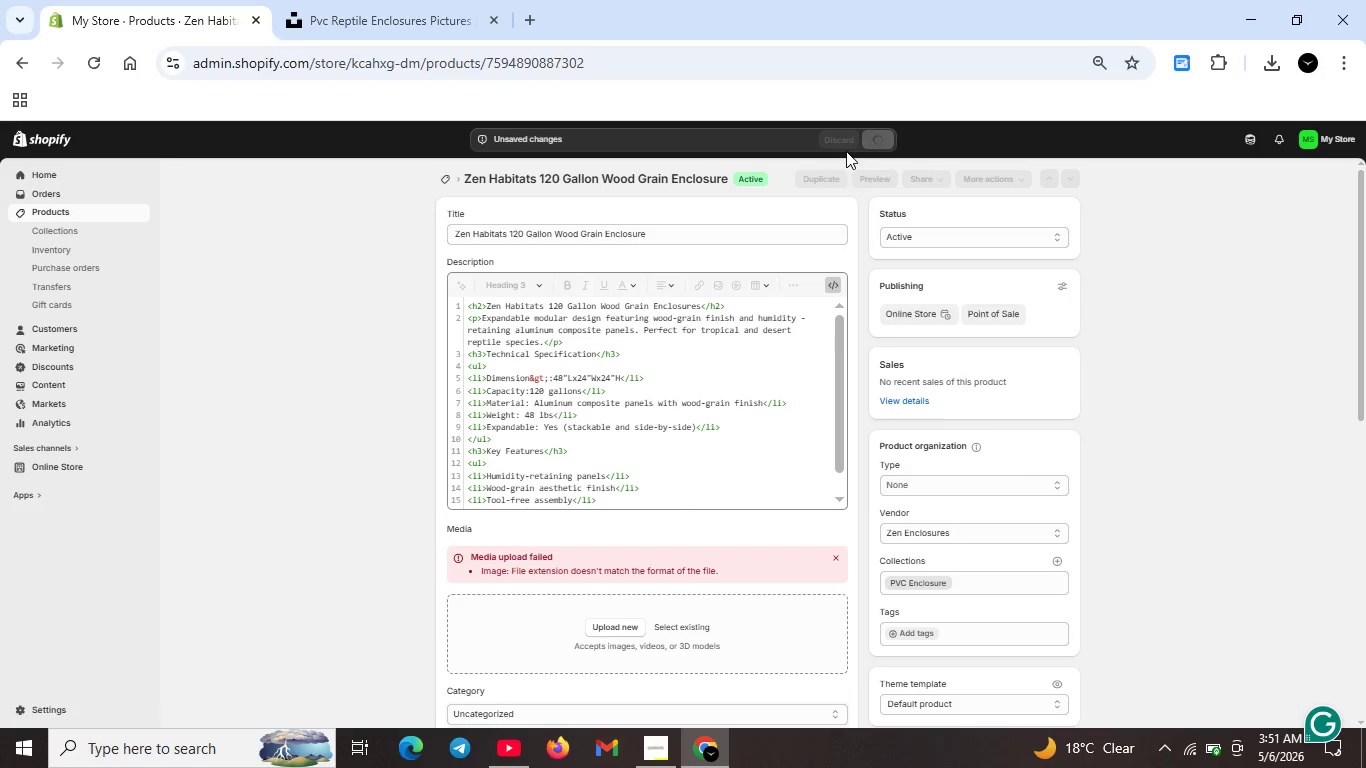 
key(VolumeUp)
 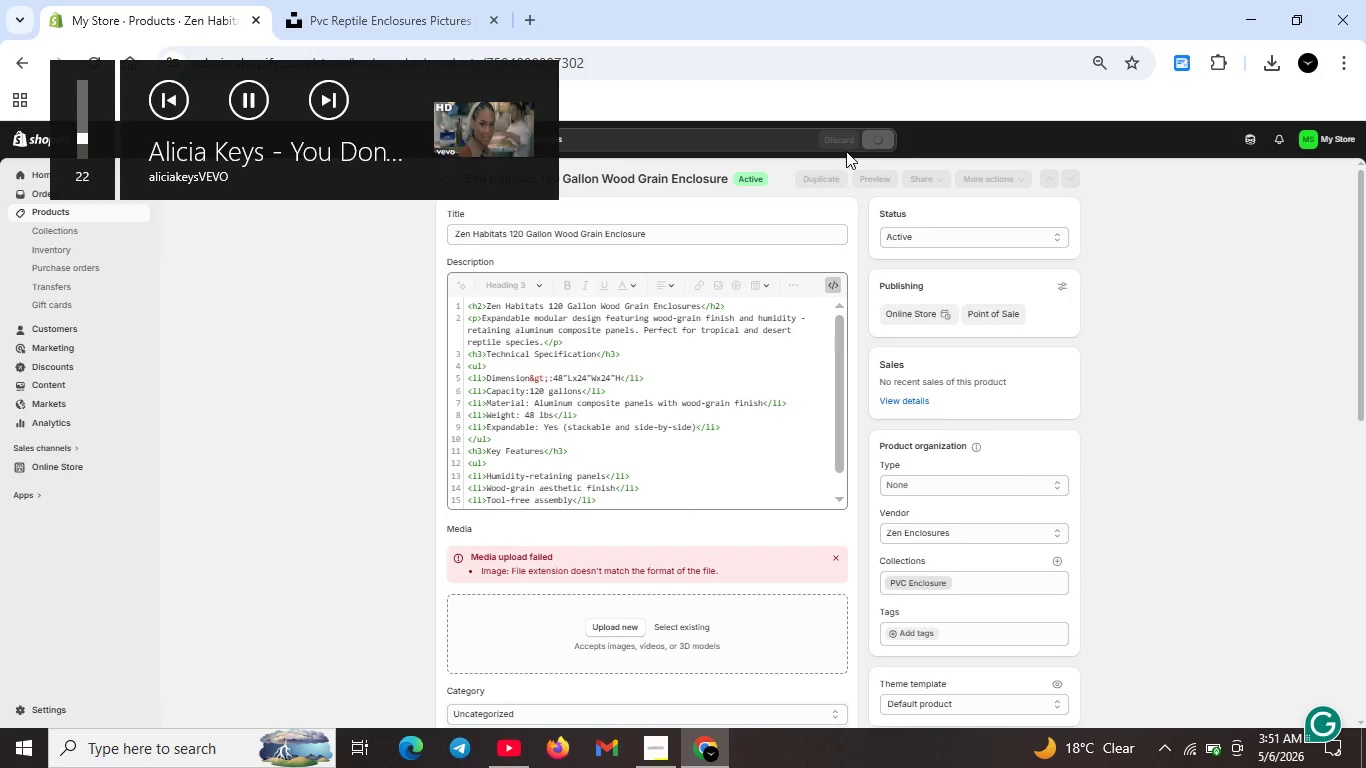 
key(VolumeUp)
 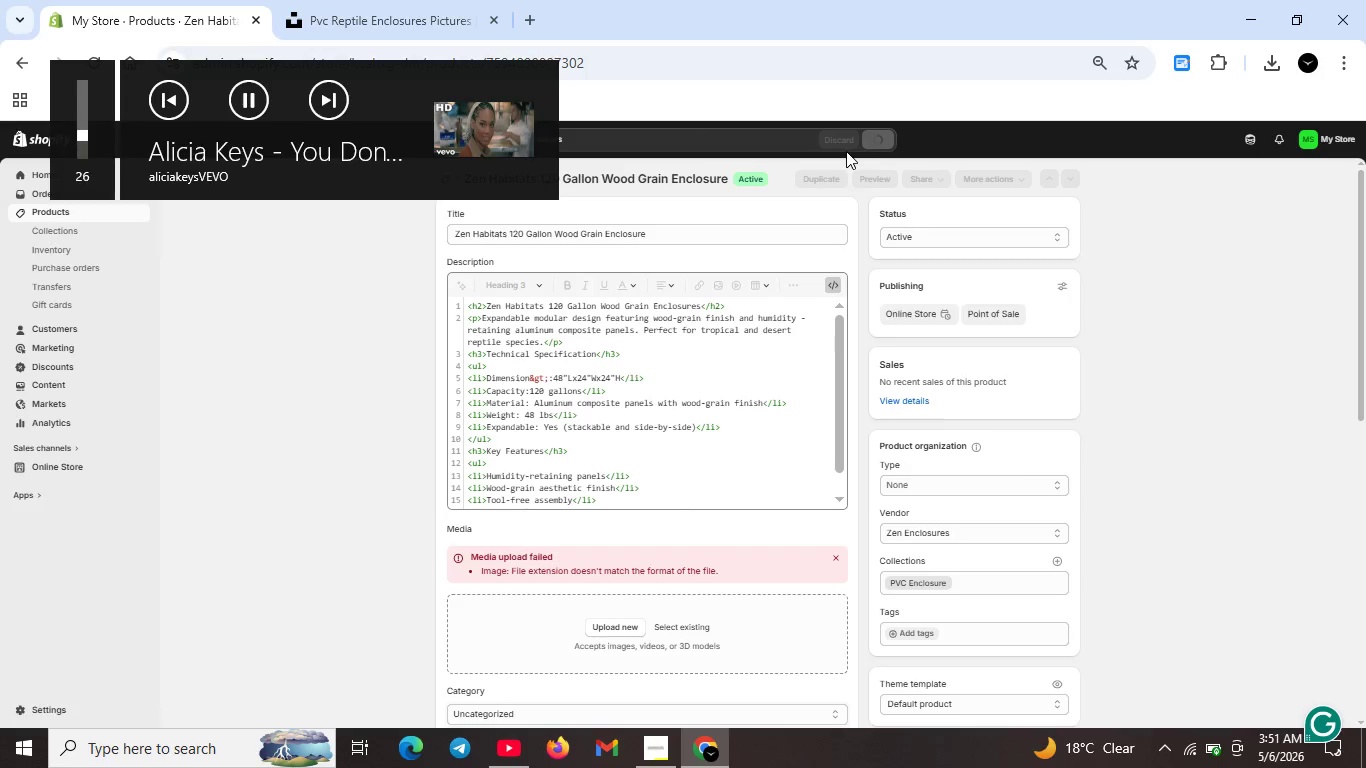 
hold_key(key=VolumeUp, duration=0.33)
 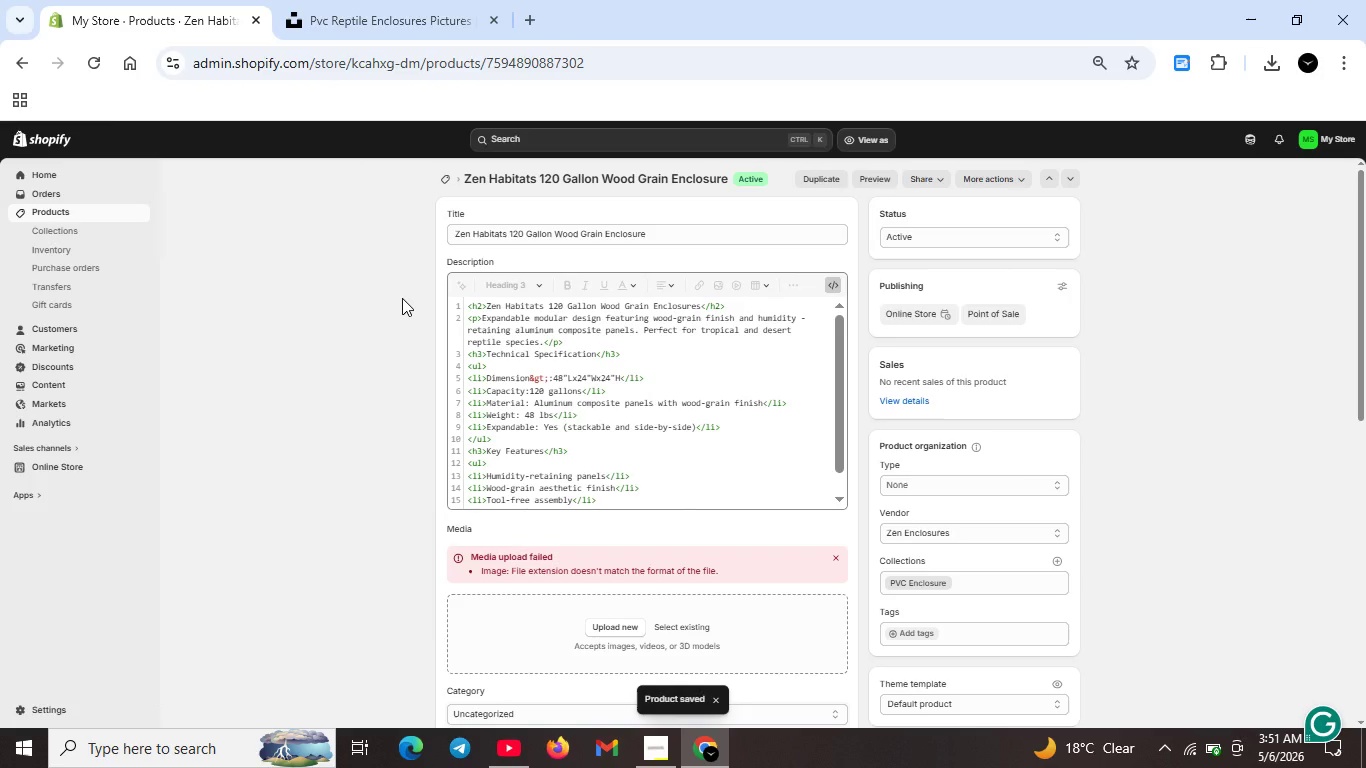 
wait(6.53)
 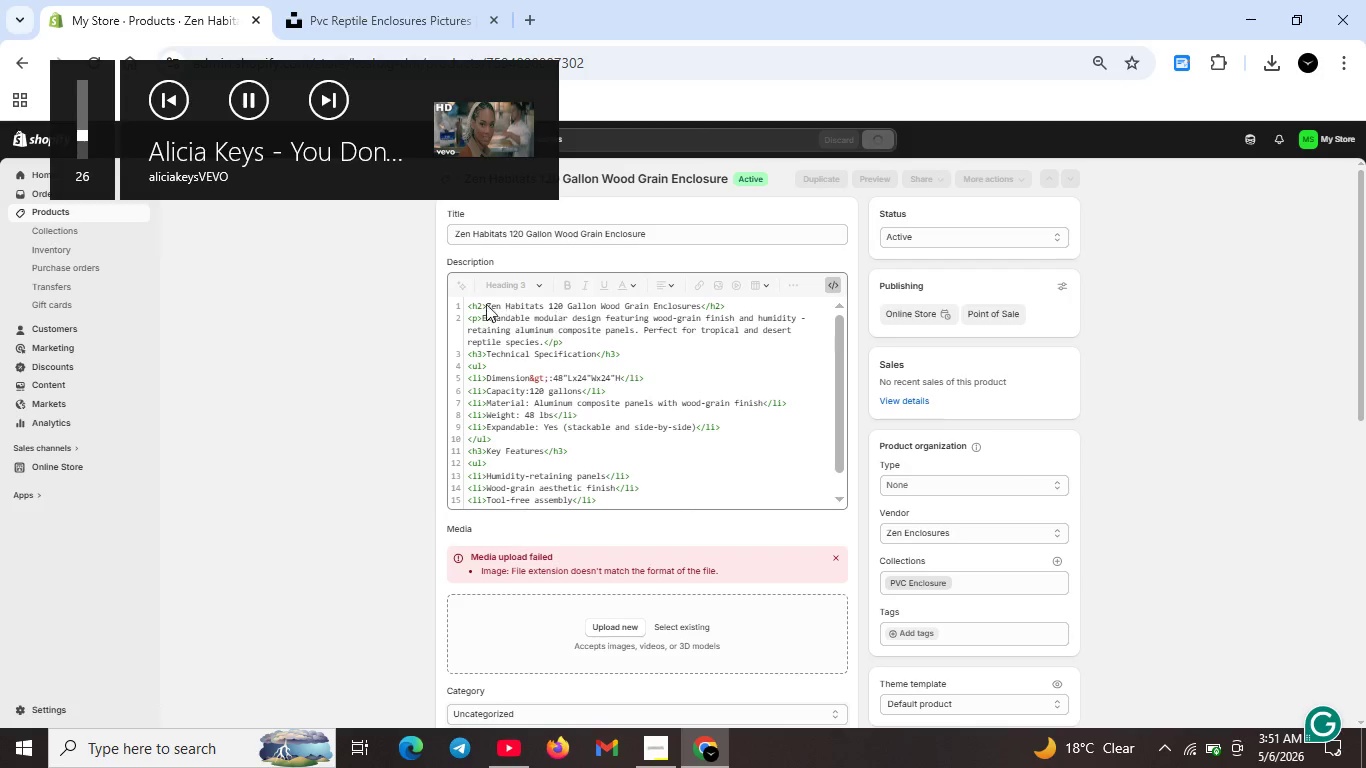 
left_click([101, 54])
 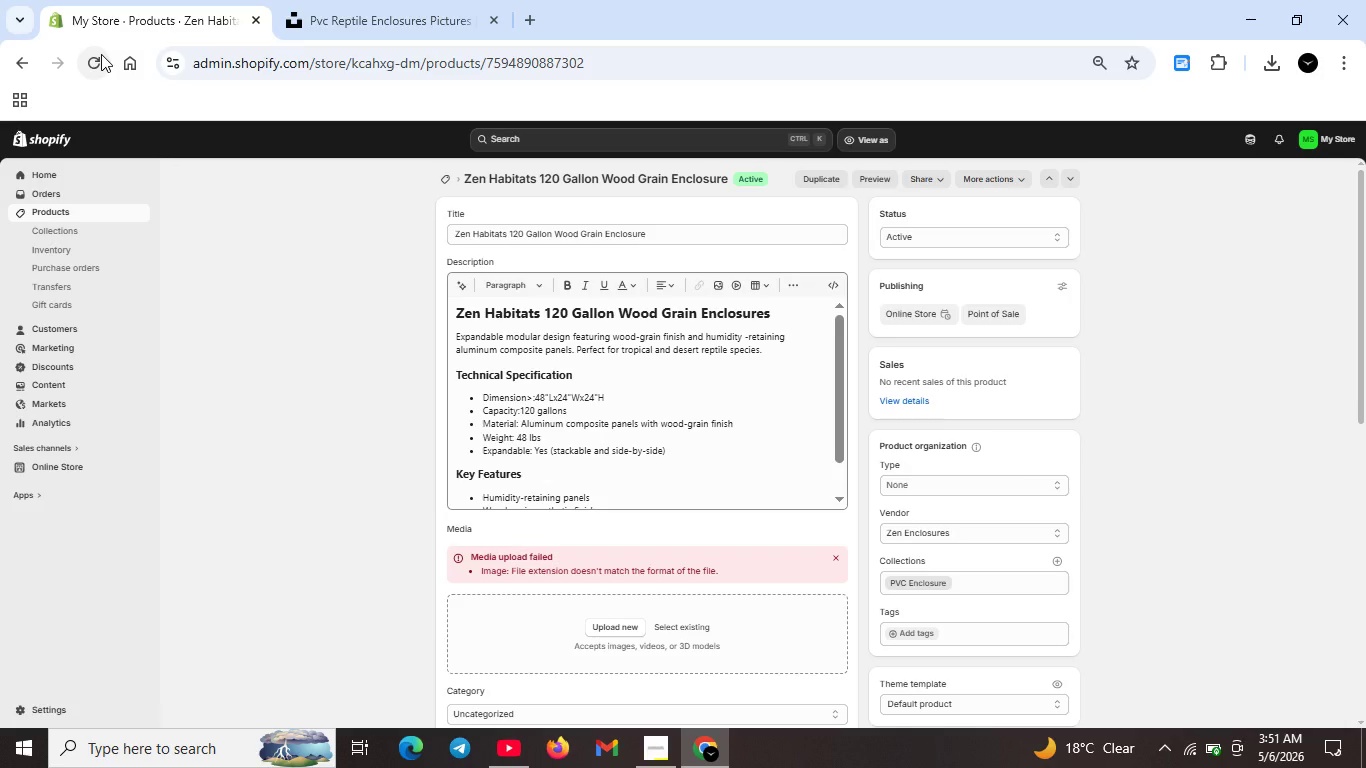 
wait(20.91)
 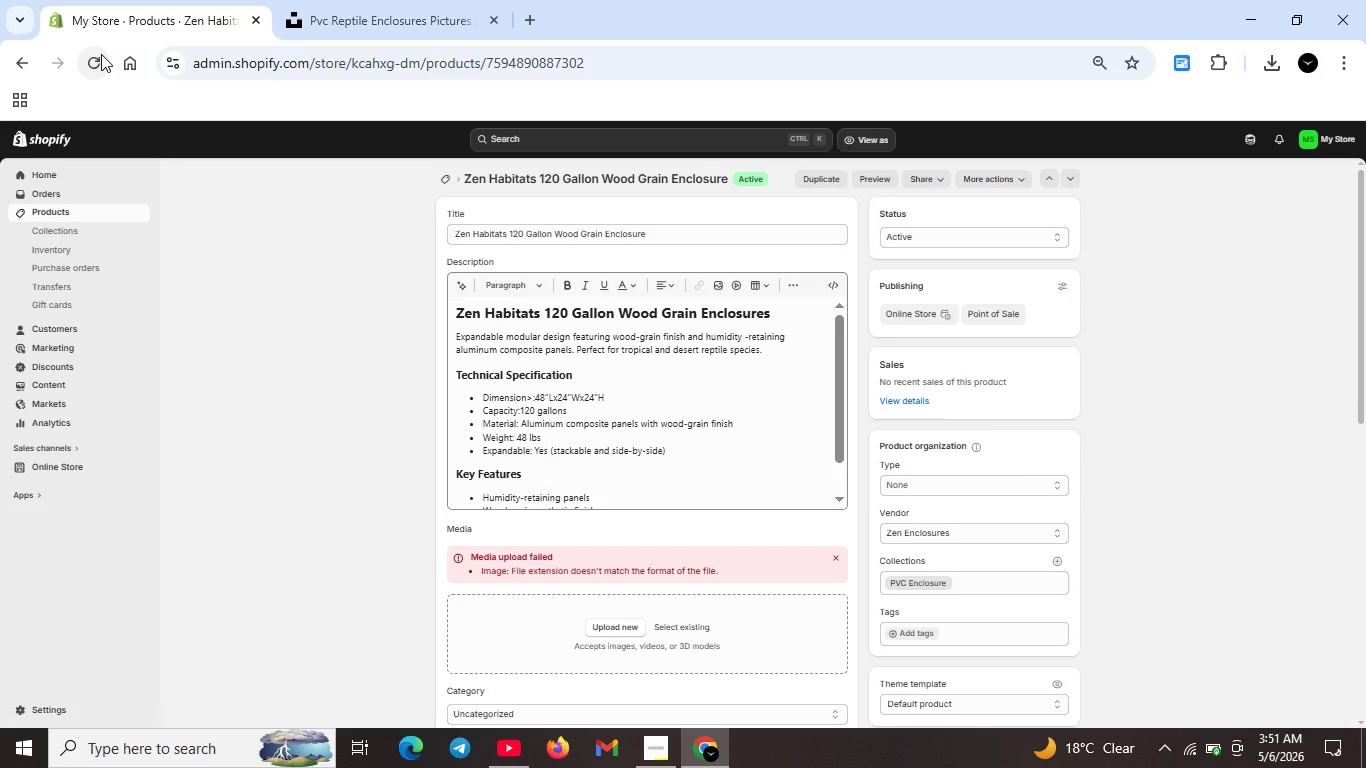 
scroll: coordinate [564, 424], scroll_direction: down, amount: 2.0
 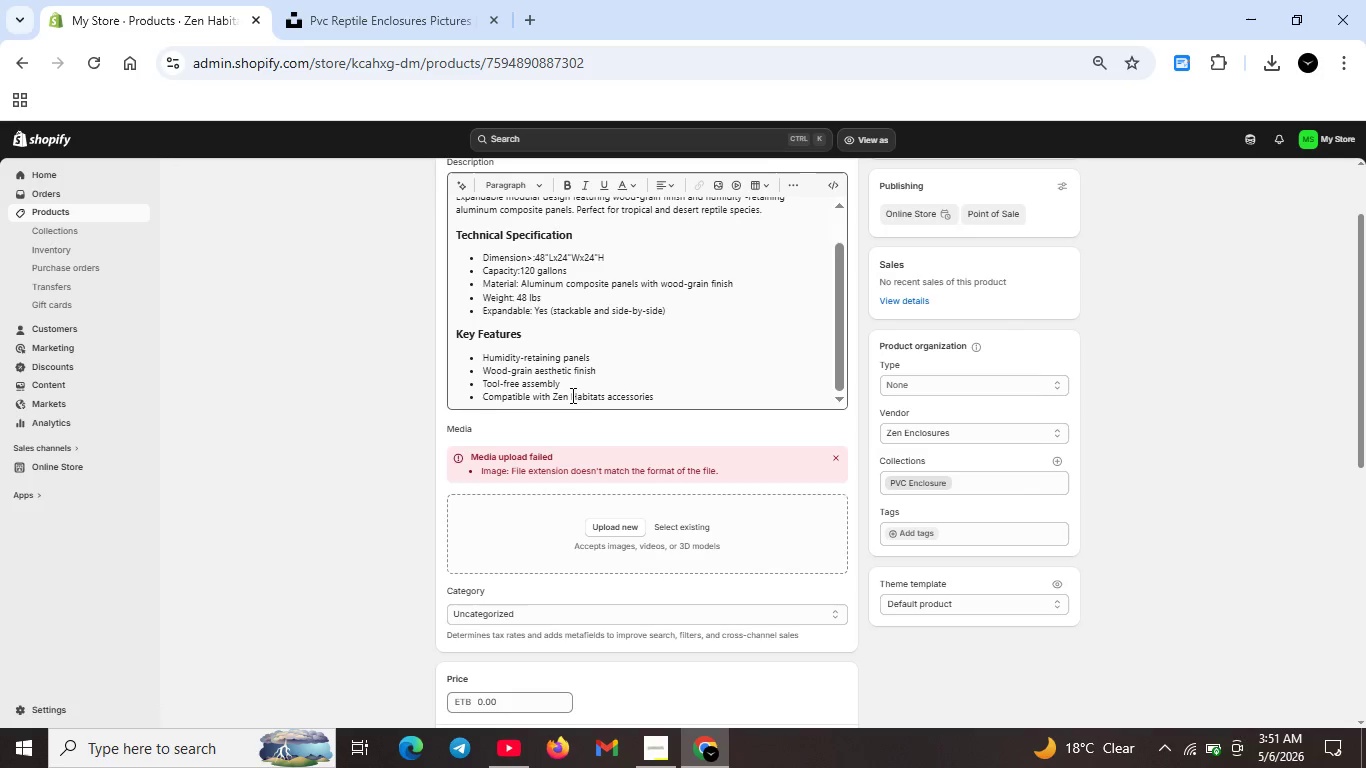 
scroll: coordinate [571, 391], scroll_direction: none, amount: 0.0
 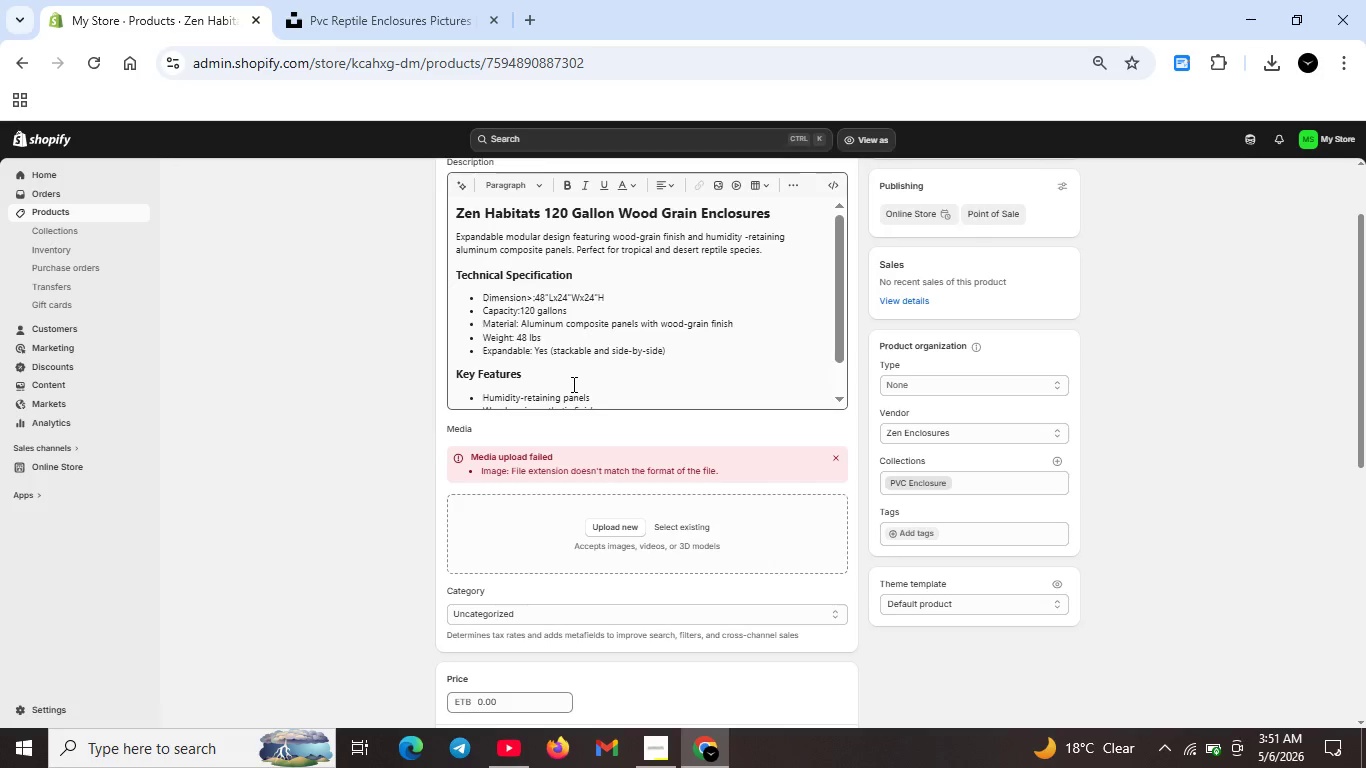 
scroll: coordinate [572, 384], scroll_direction: up, amount: 3.0
 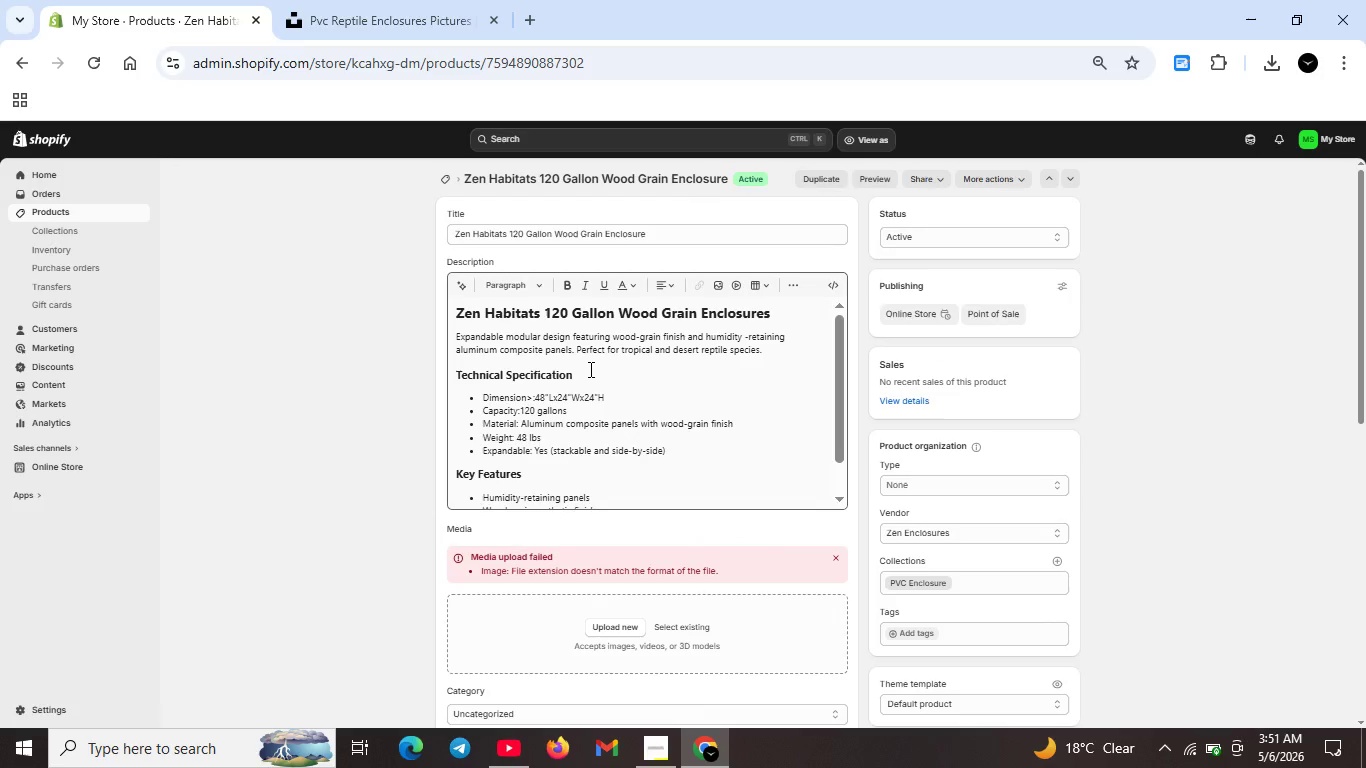 
left_click([589, 369])
 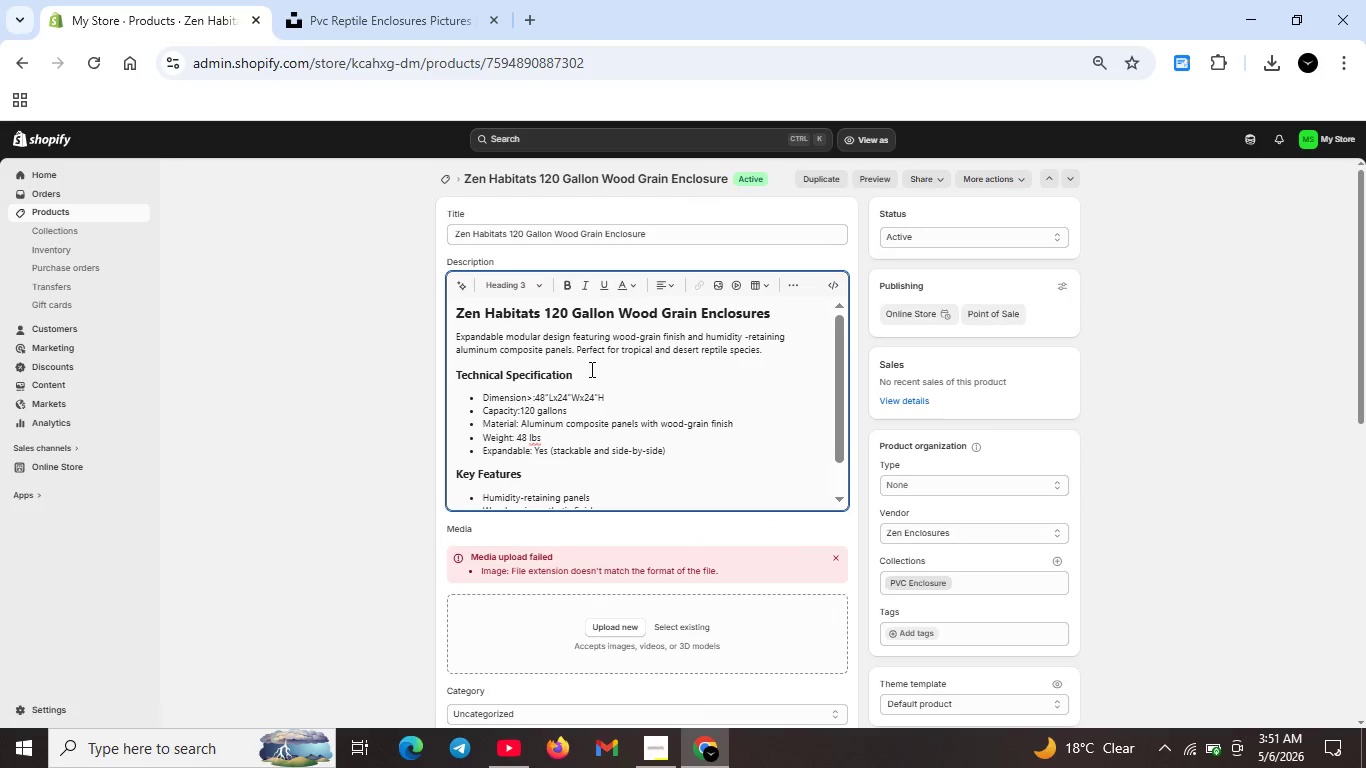 
left_click([602, 362])
 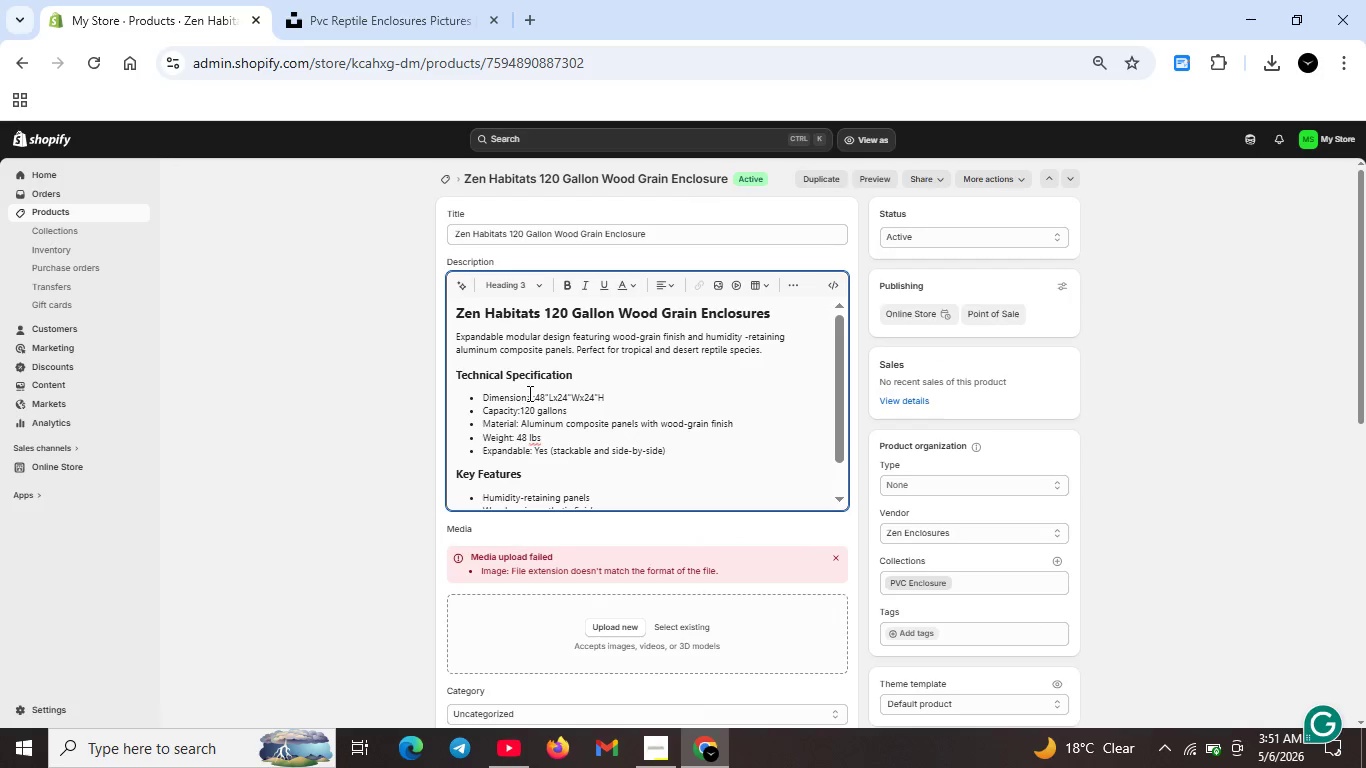 
scroll: coordinate [528, 393], scroll_direction: none, amount: 0.0
 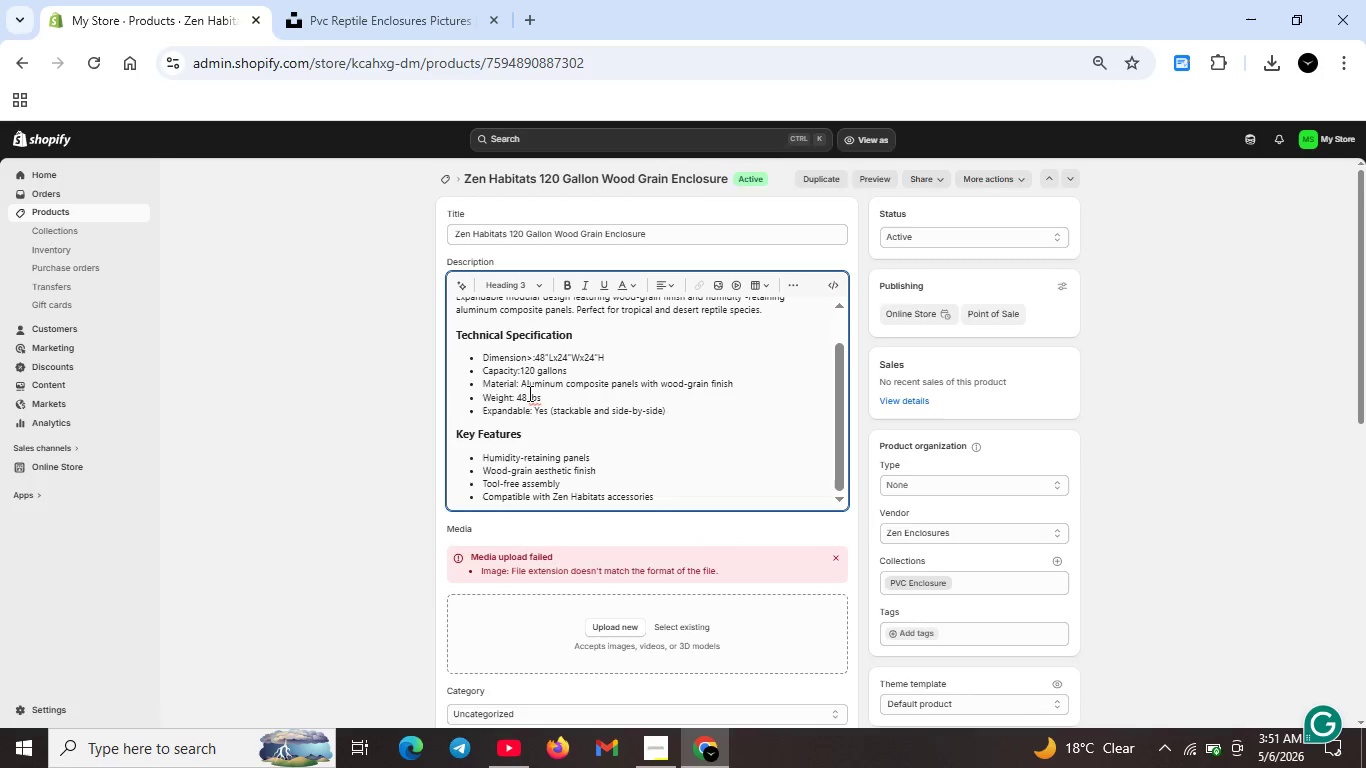 
scroll: coordinate [528, 393], scroll_direction: down, amount: 1.0
 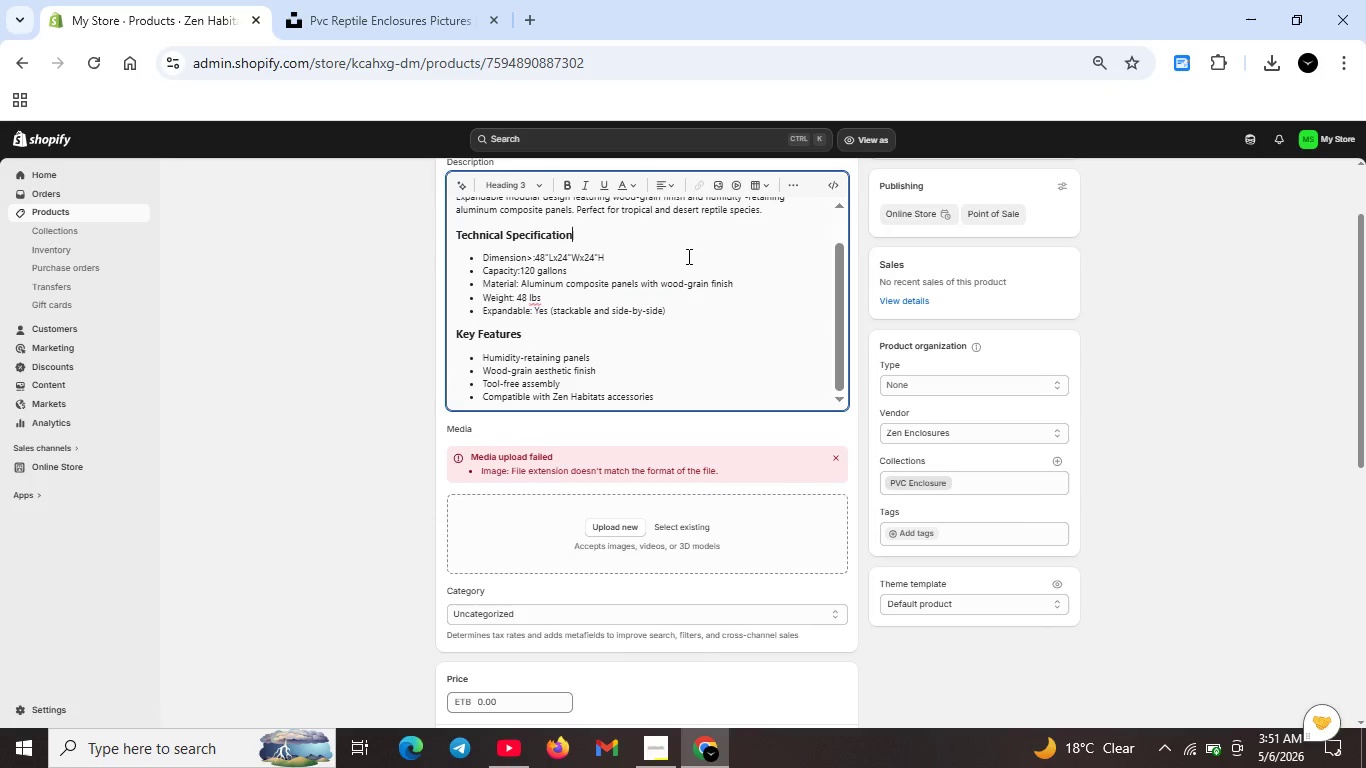 
left_click([364, 5])
 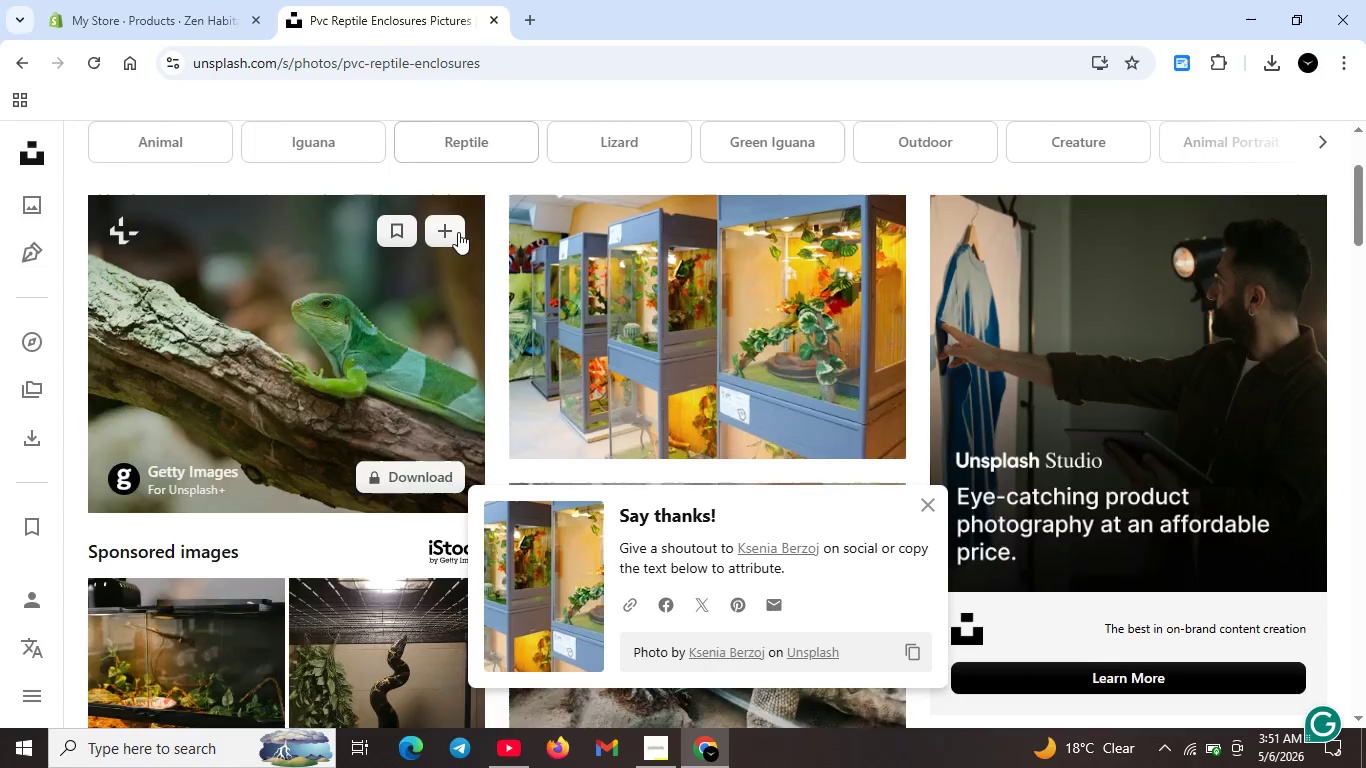 
scroll: coordinate [458, 233], scroll_direction: up, amount: 14.0
 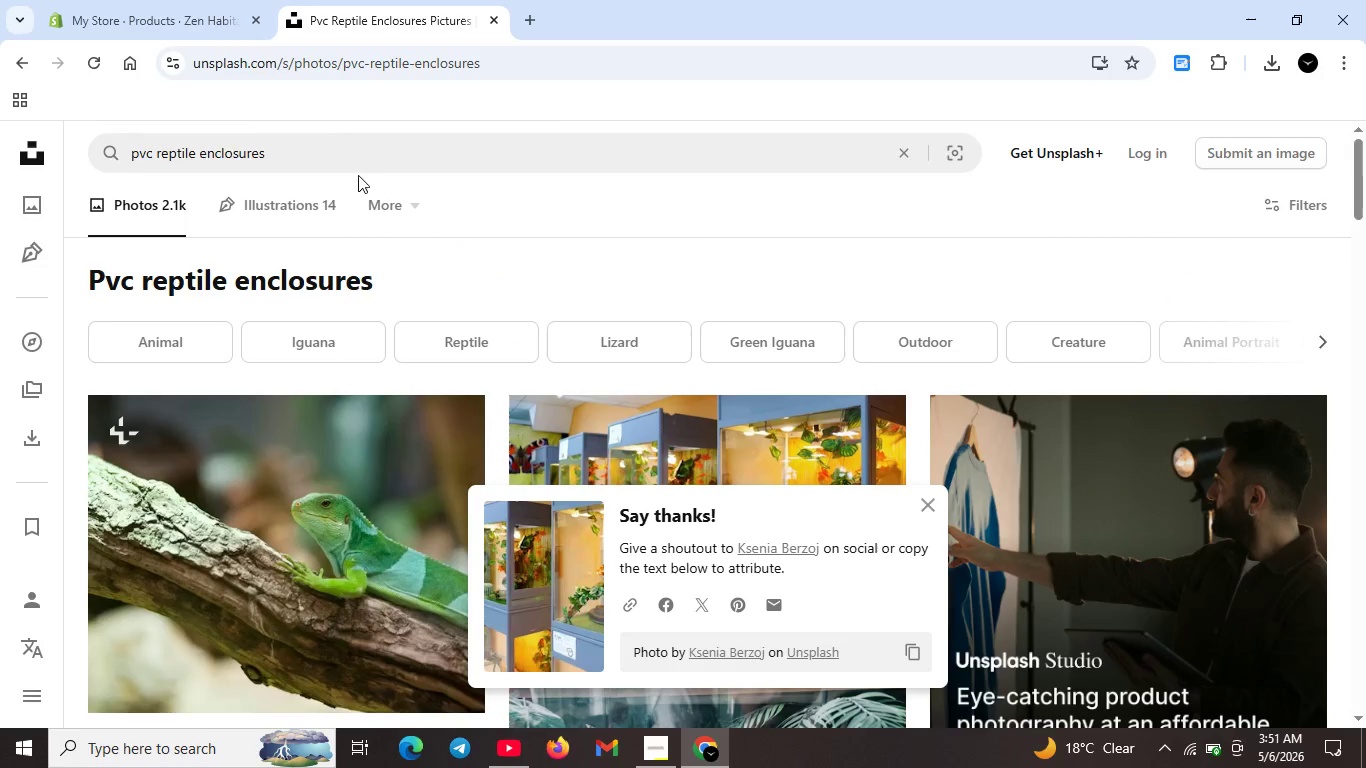 
left_click([358, 162])
 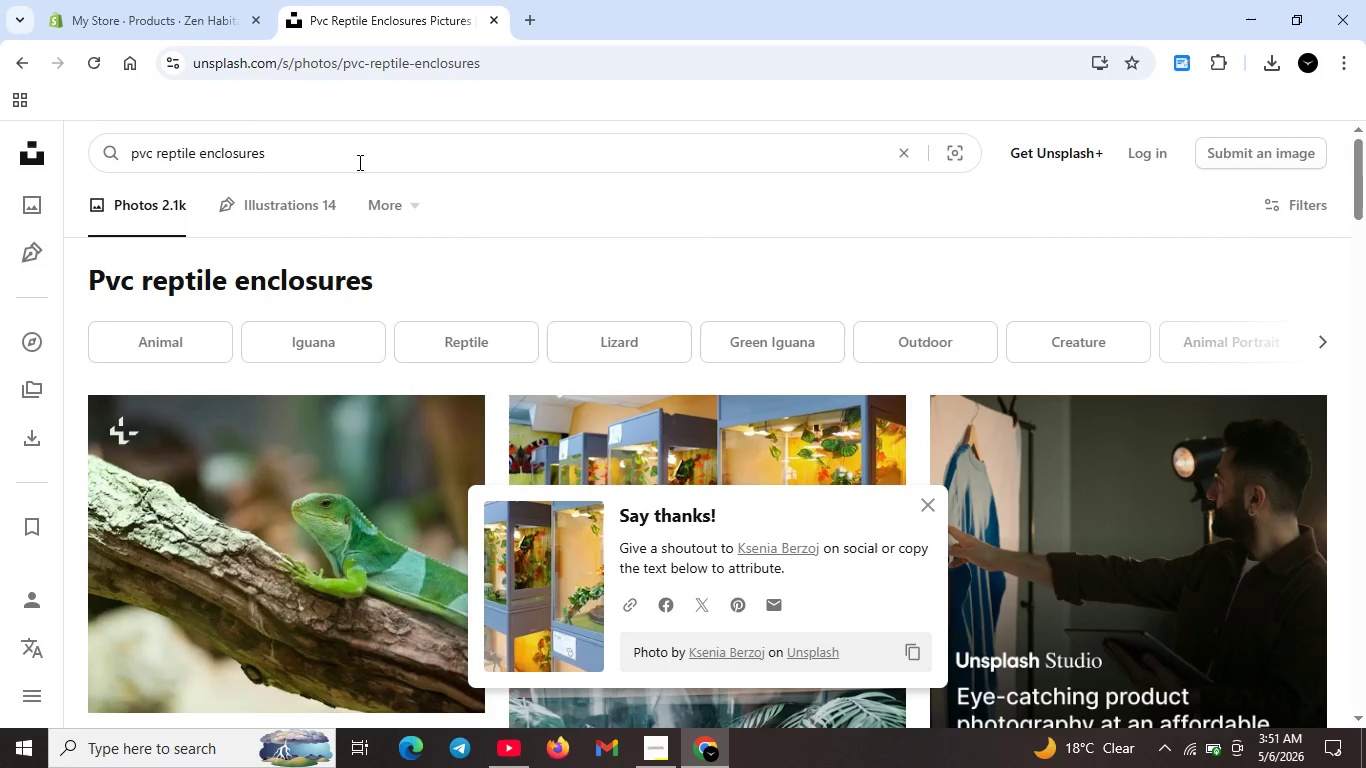 
key(Control+ControlLeft)
 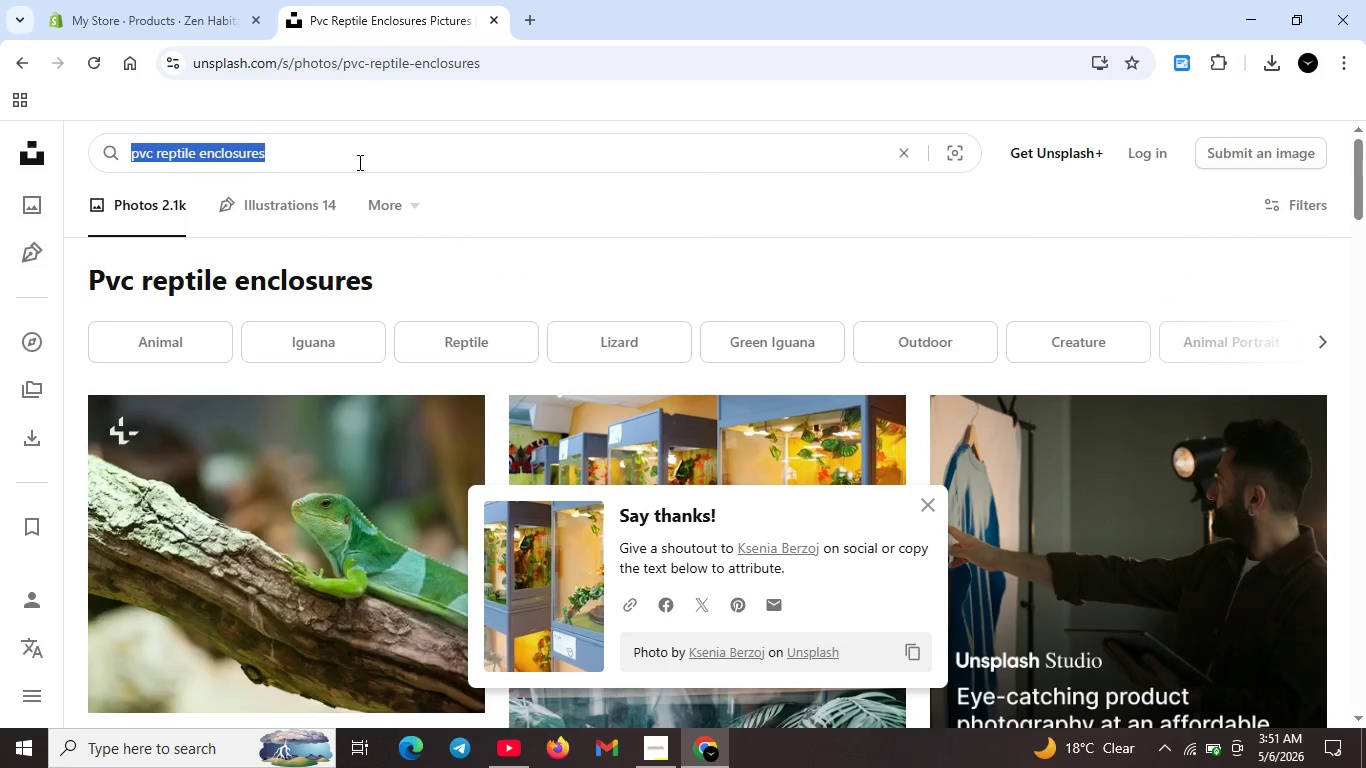 
key(Control+A)
 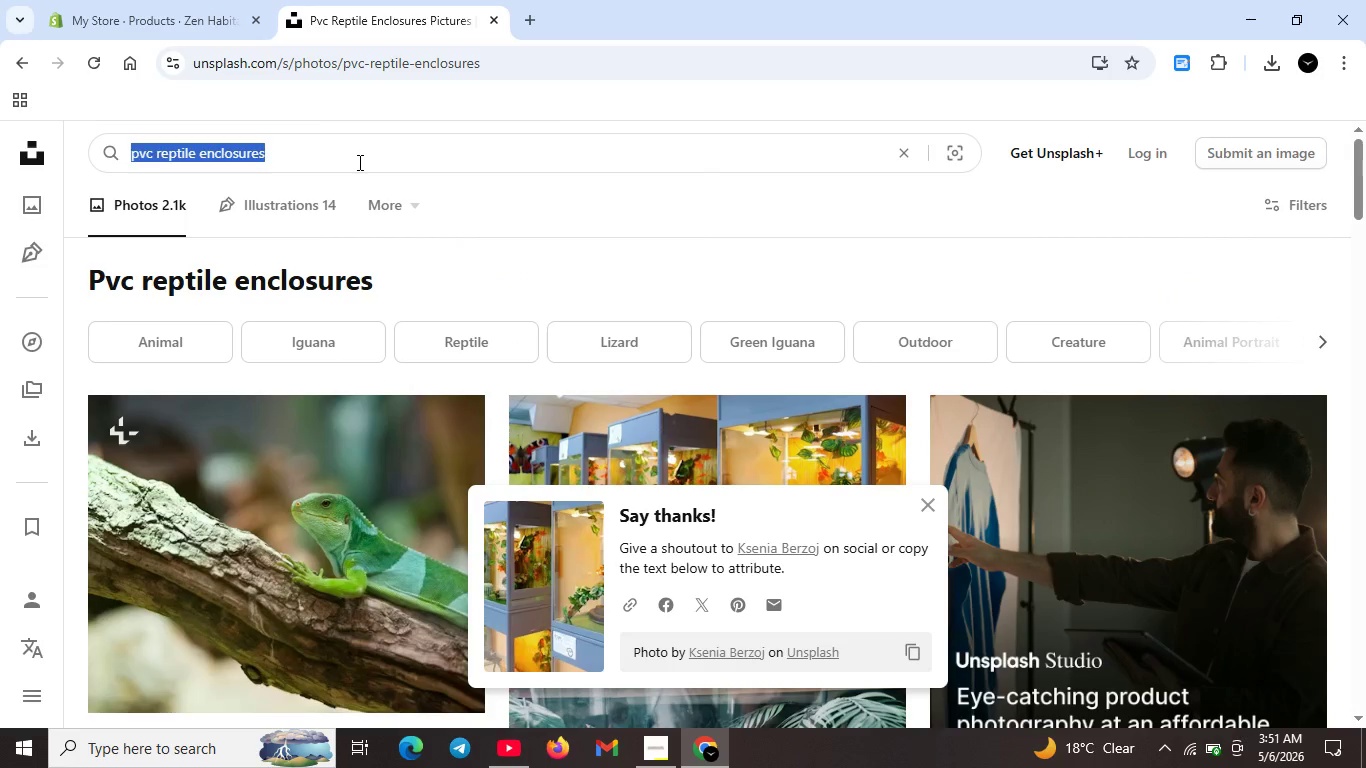 
type(\wood )
 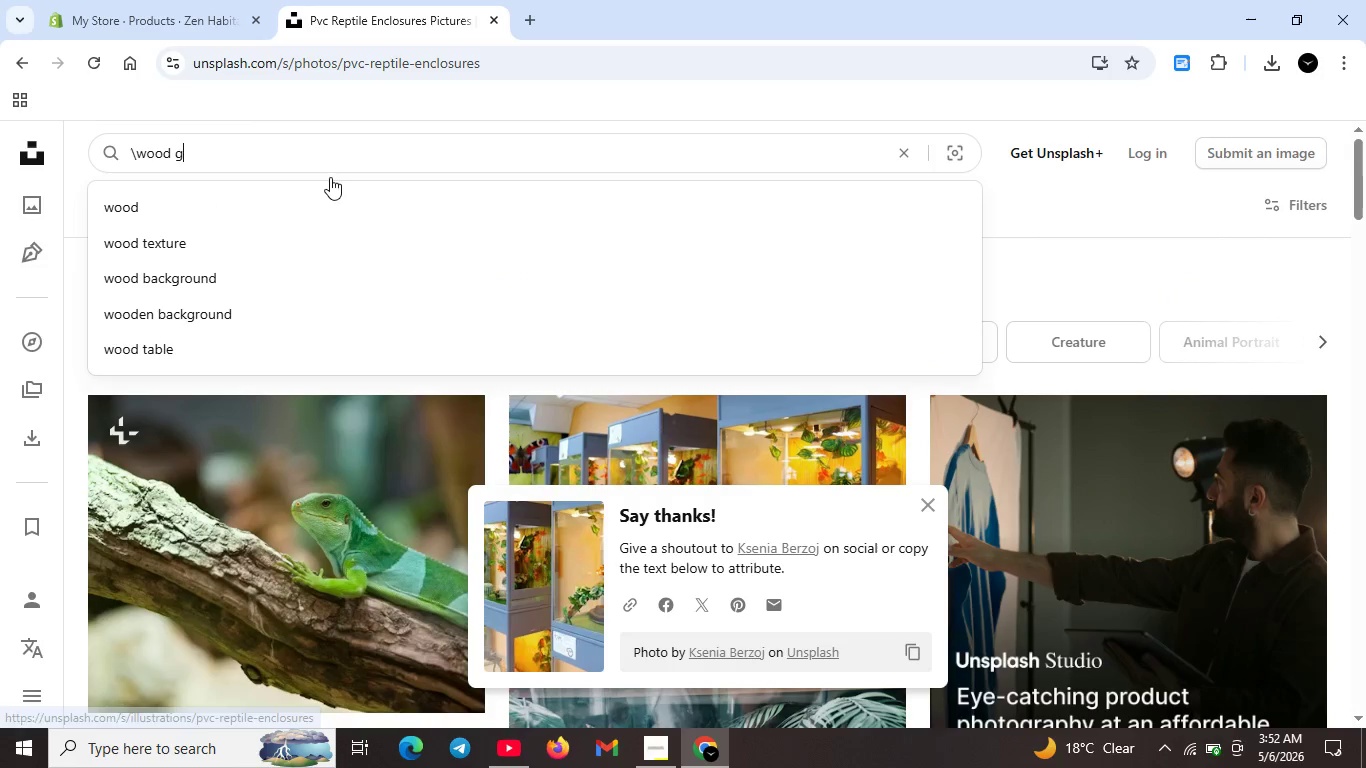 
type(grain reptile enclosure)
 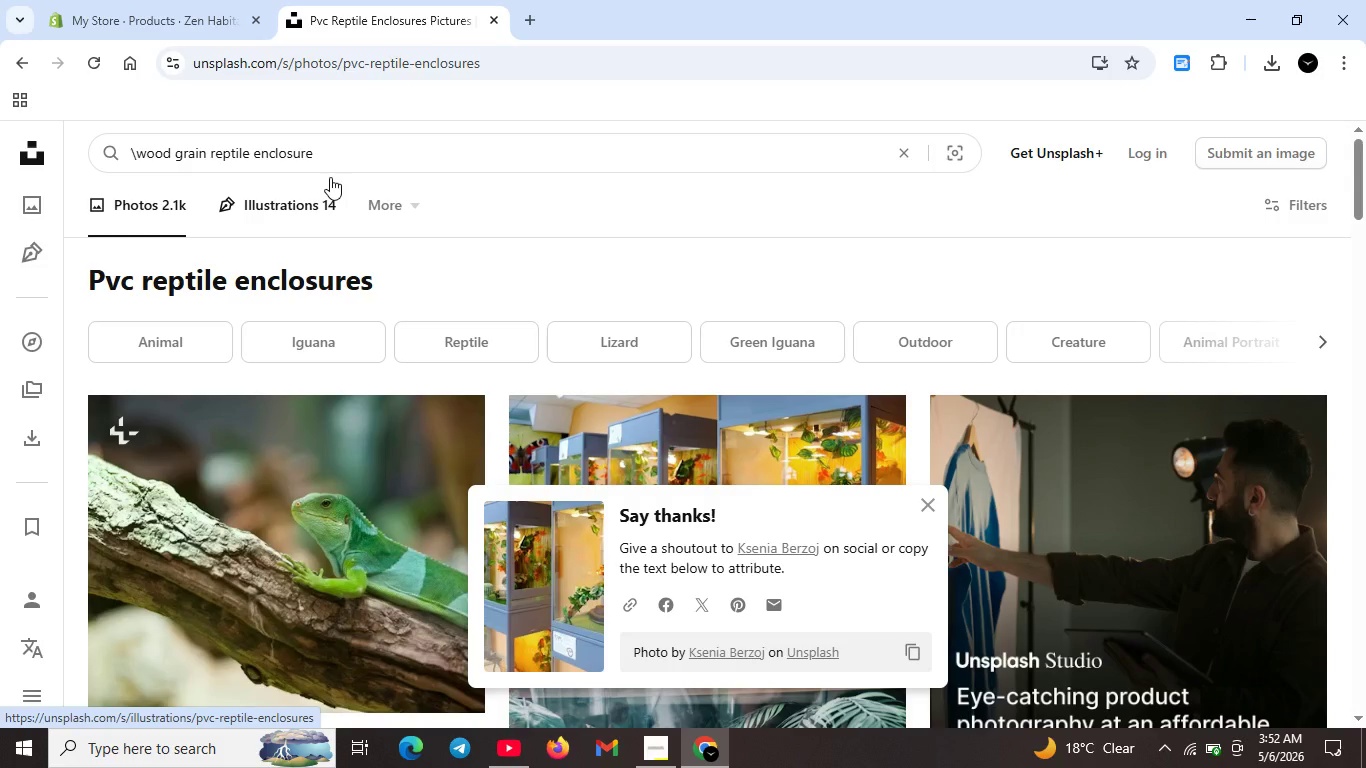 
key(Enter)
 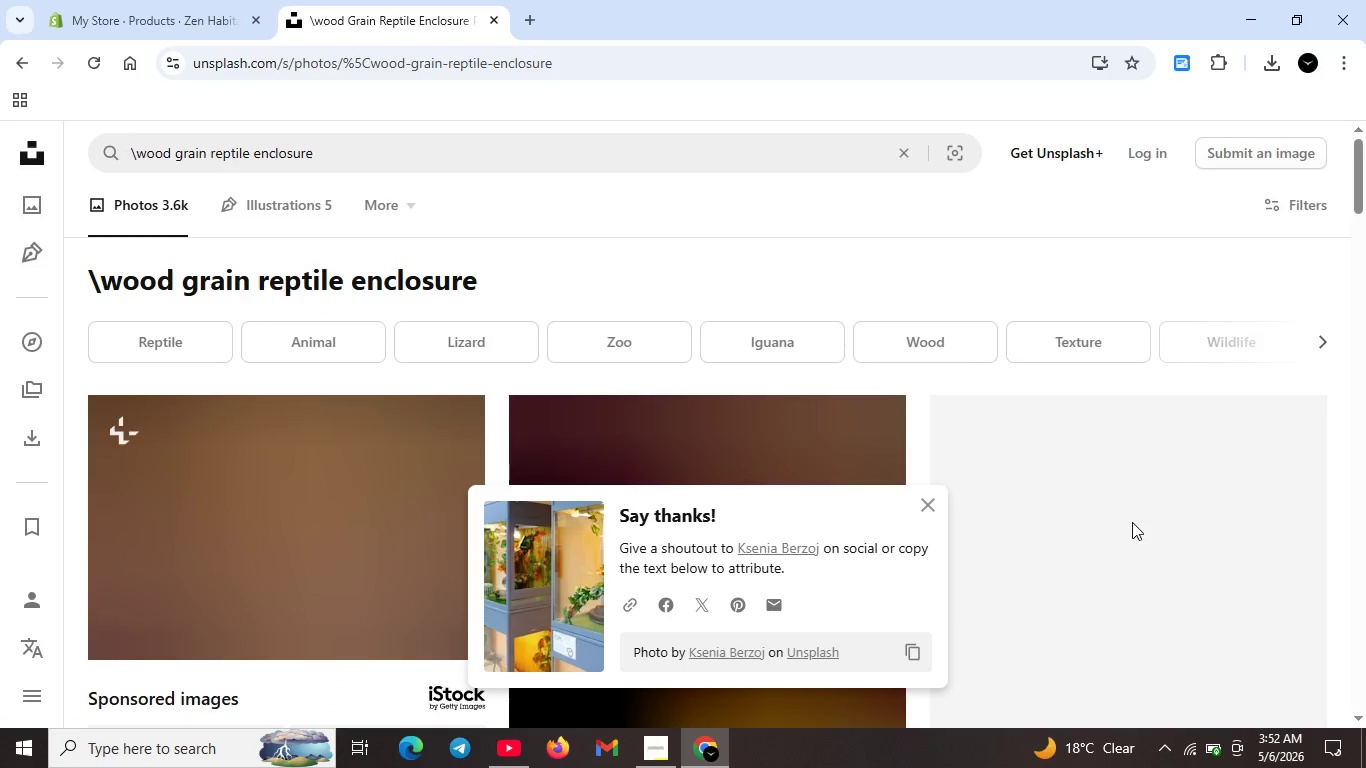 
left_click([932, 503])
 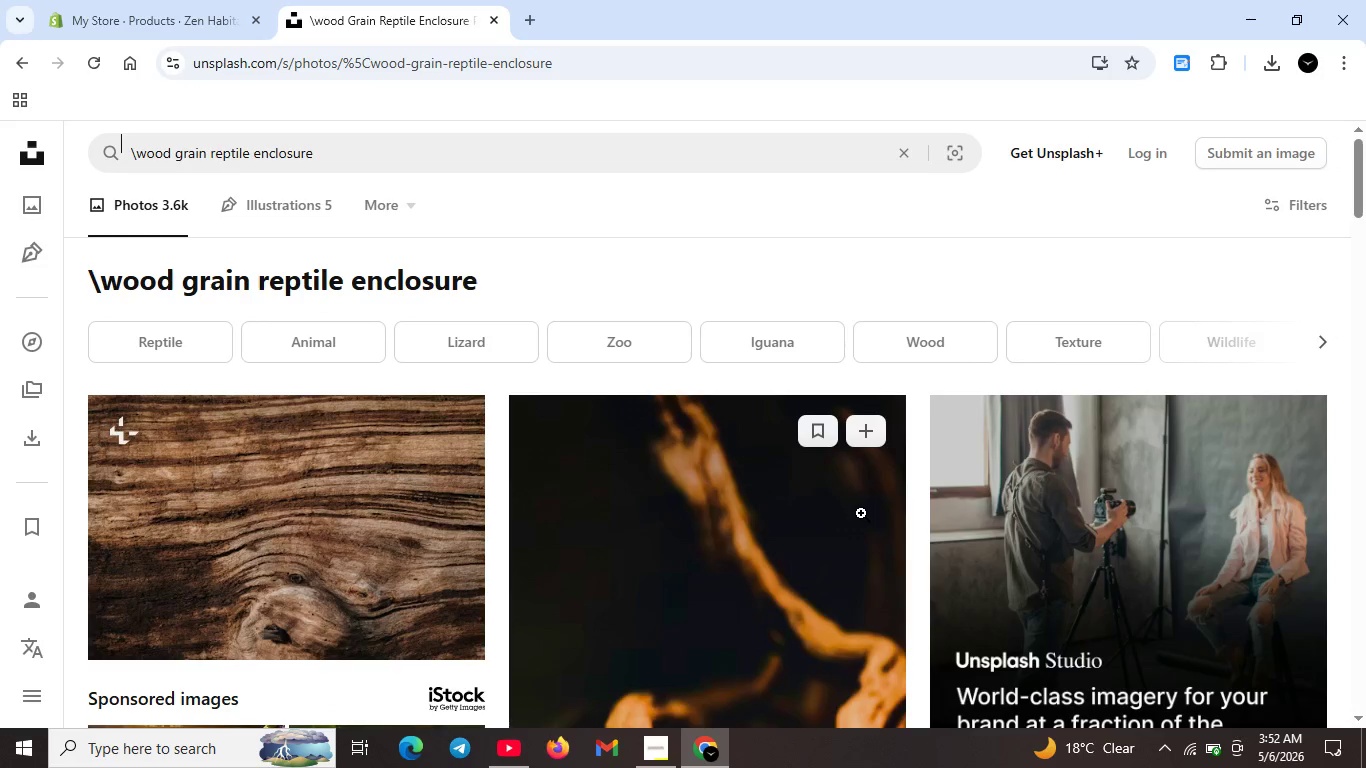 
scroll: coordinate [987, 521], scroll_direction: down, amount: 7.0
 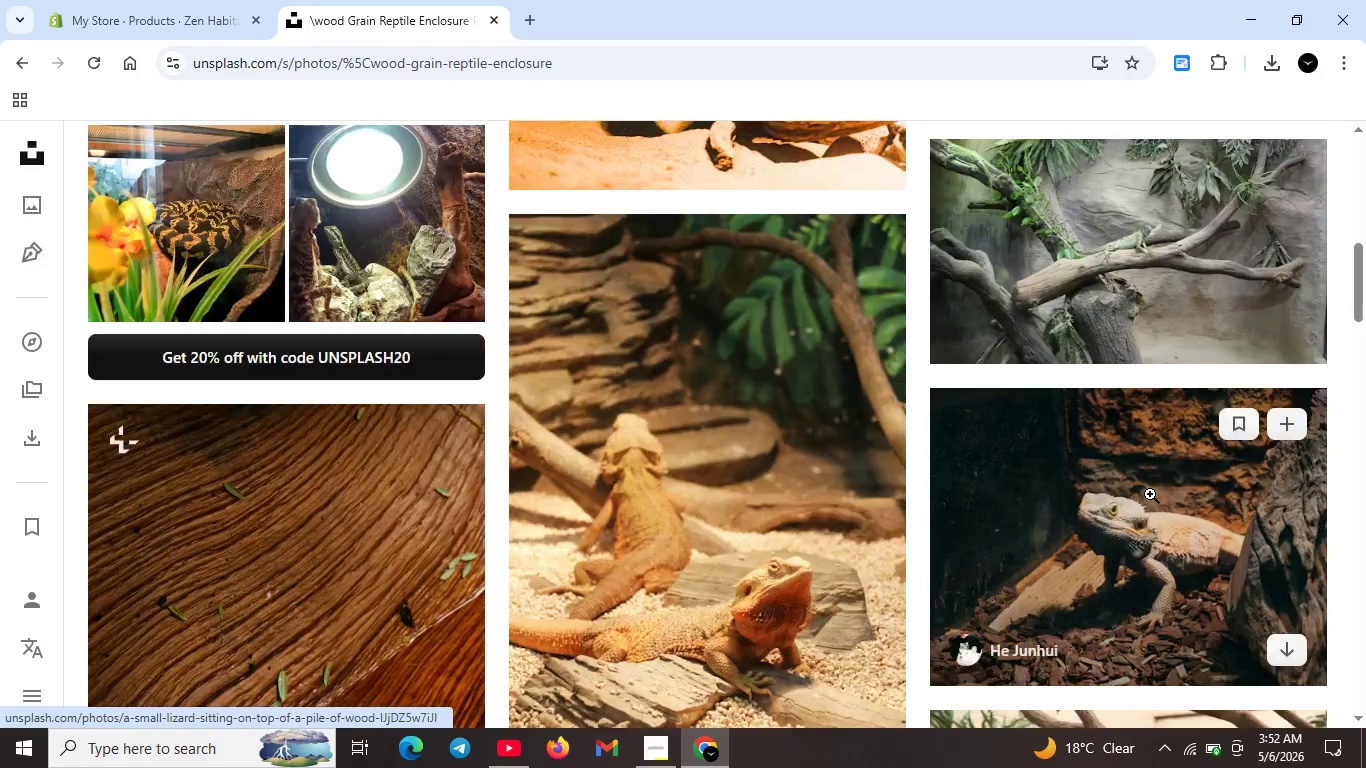 
mouse_move([1123, 500])
 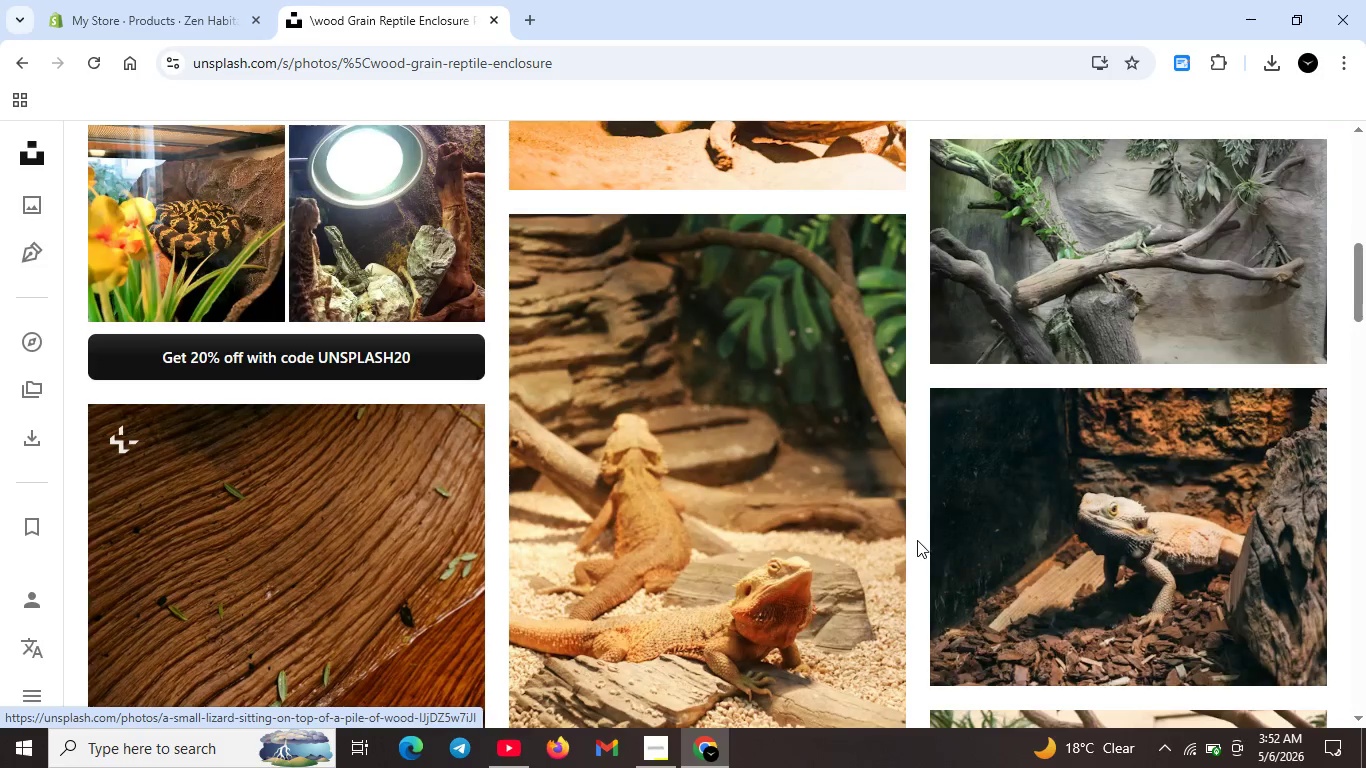 
scroll: coordinate [1163, 537], scroll_direction: down, amount: 8.0
 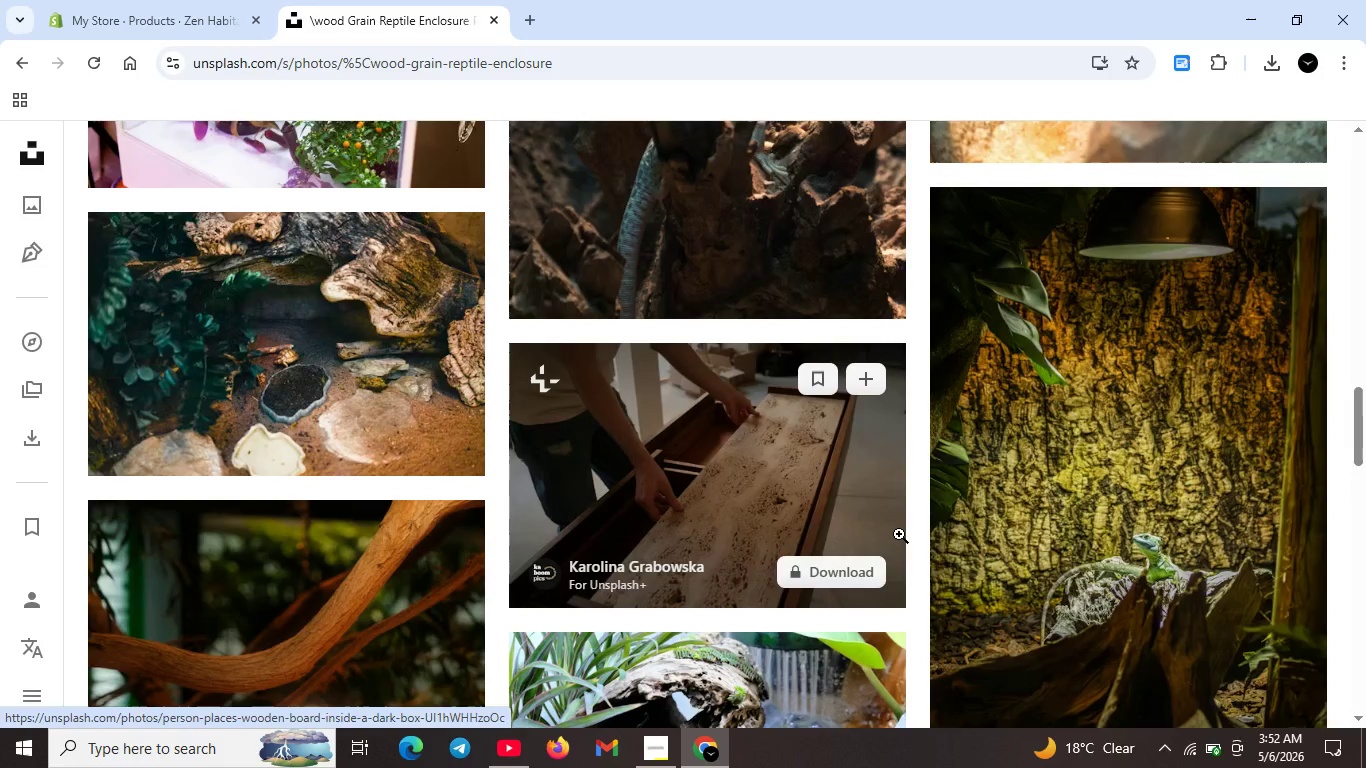 
scroll: coordinate [900, 539], scroll_direction: down, amount: 2.0
 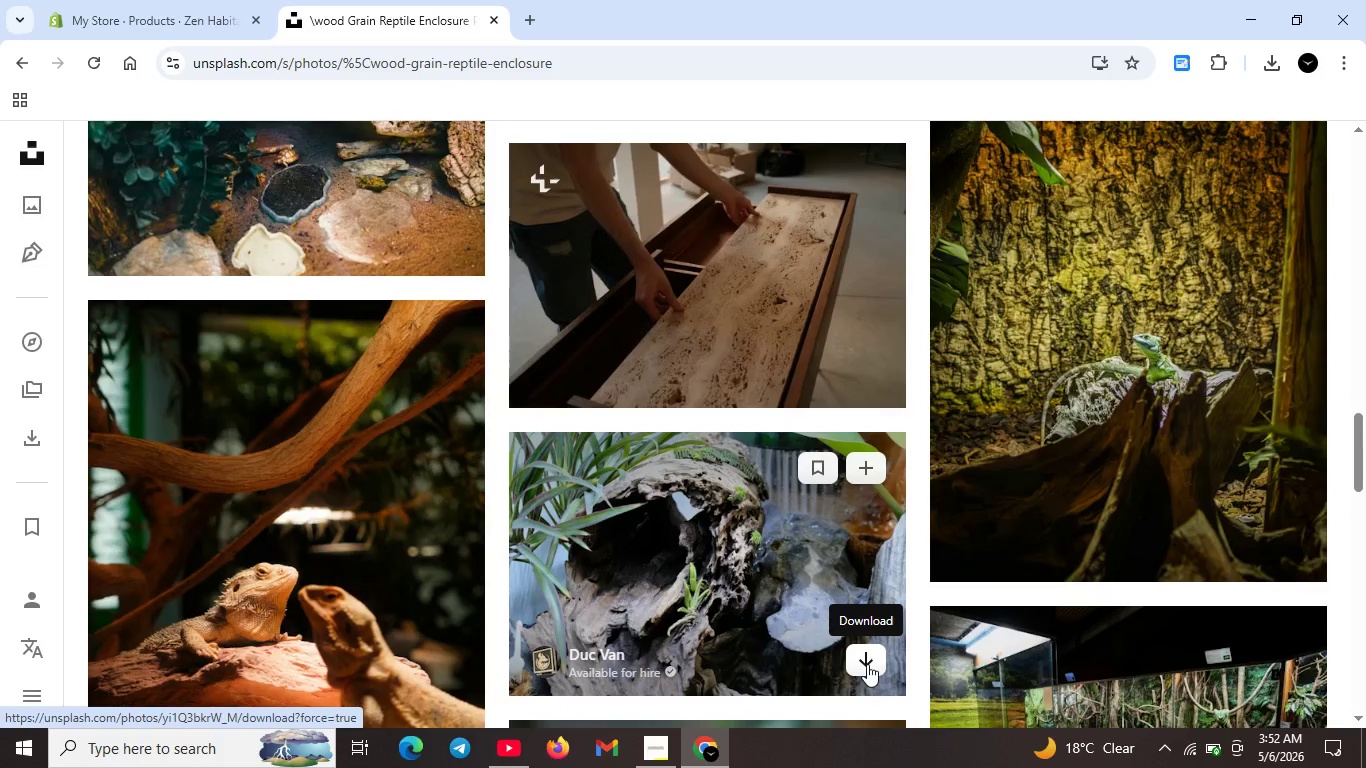 
left_click([867, 664])
 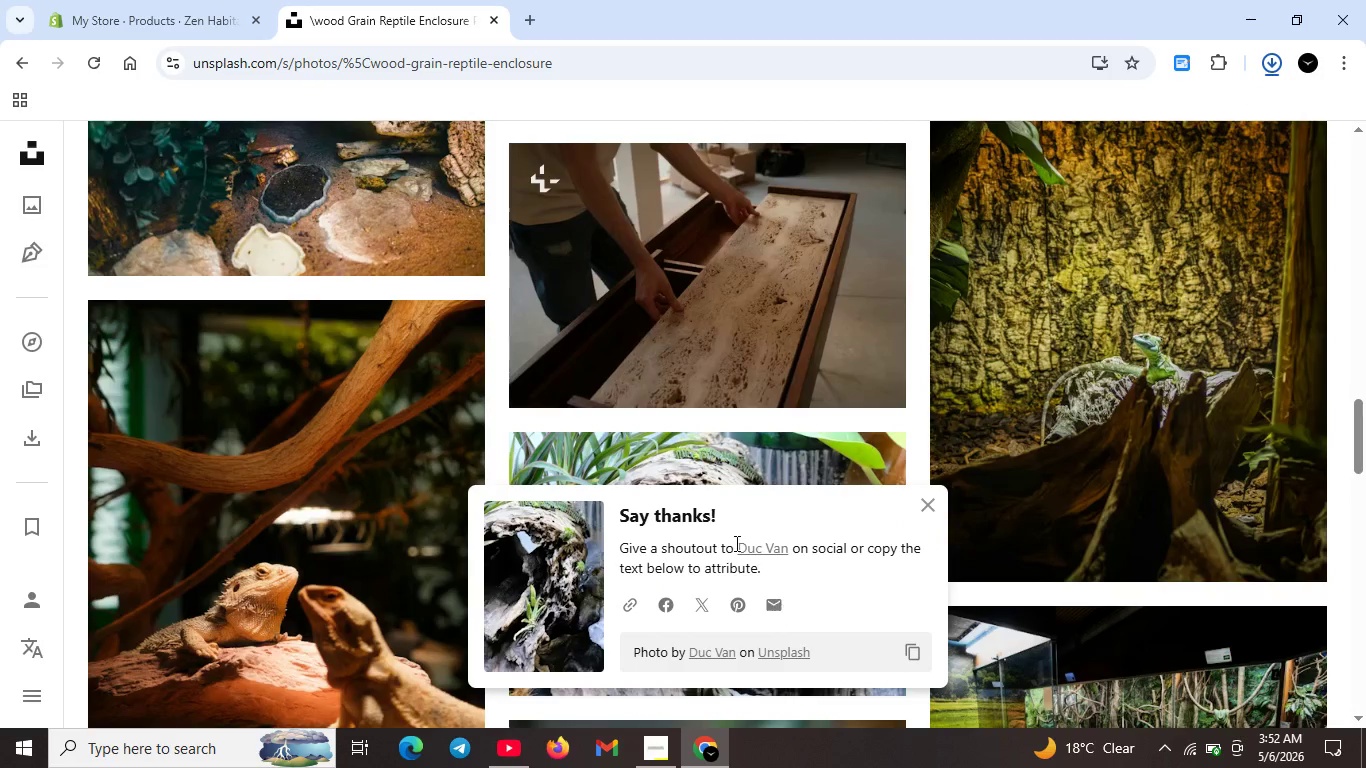 
wait(5.5)
 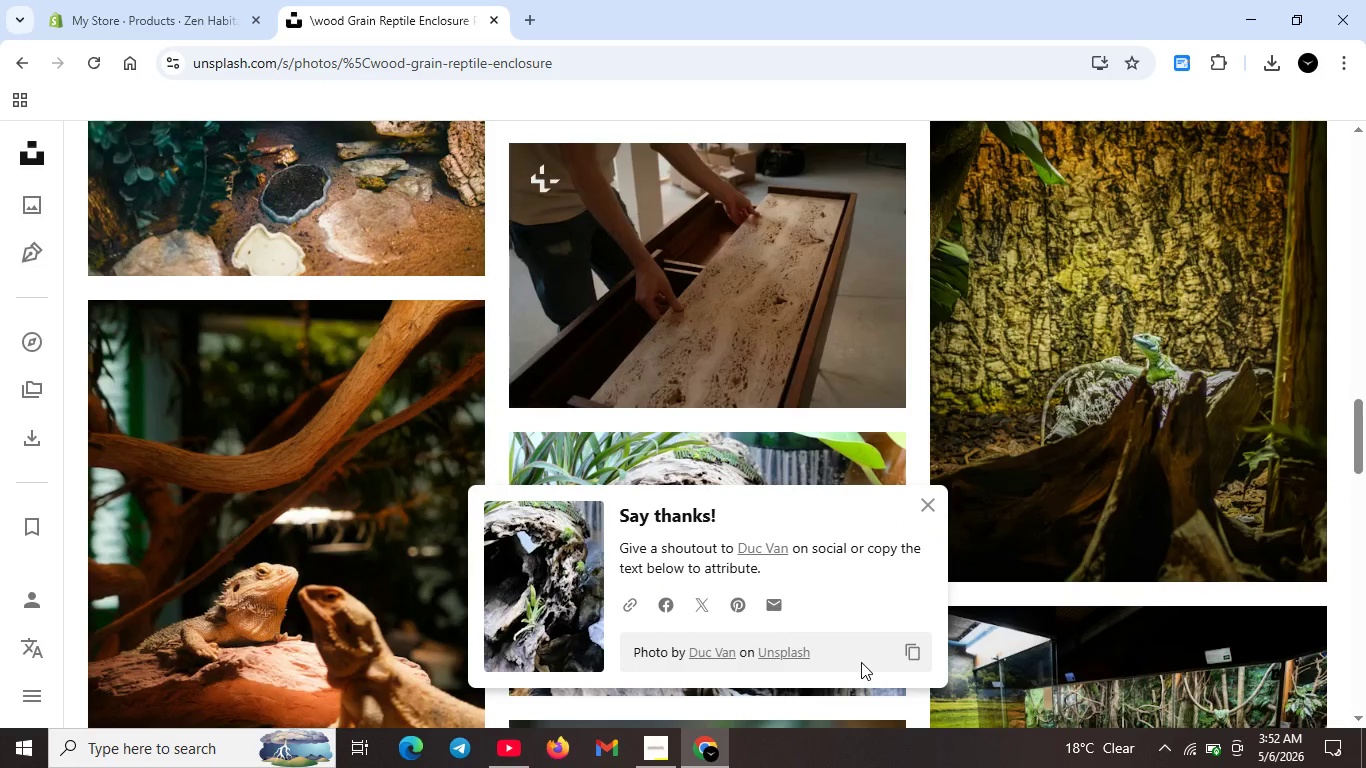 
left_click([216, 19])
 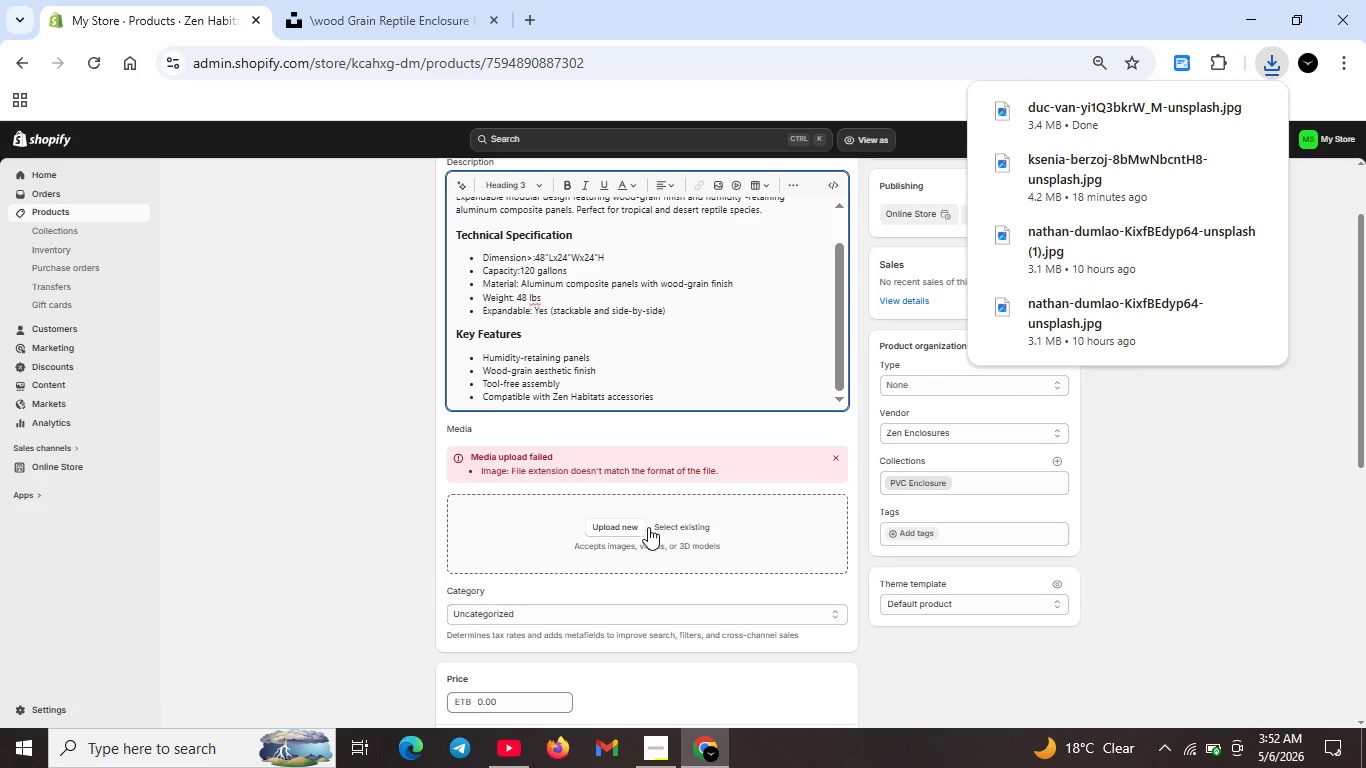 
left_click([627, 524])
 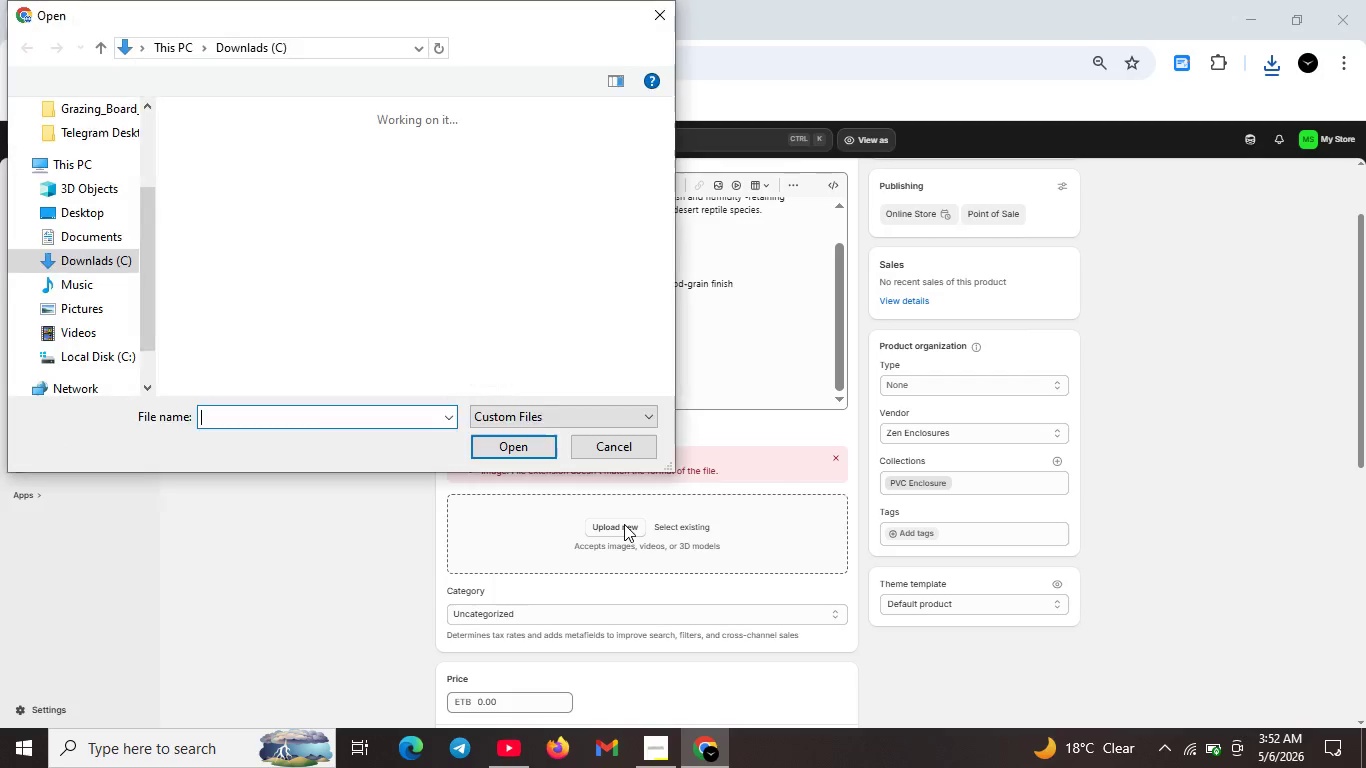 
type(de)
key(Backspace)
 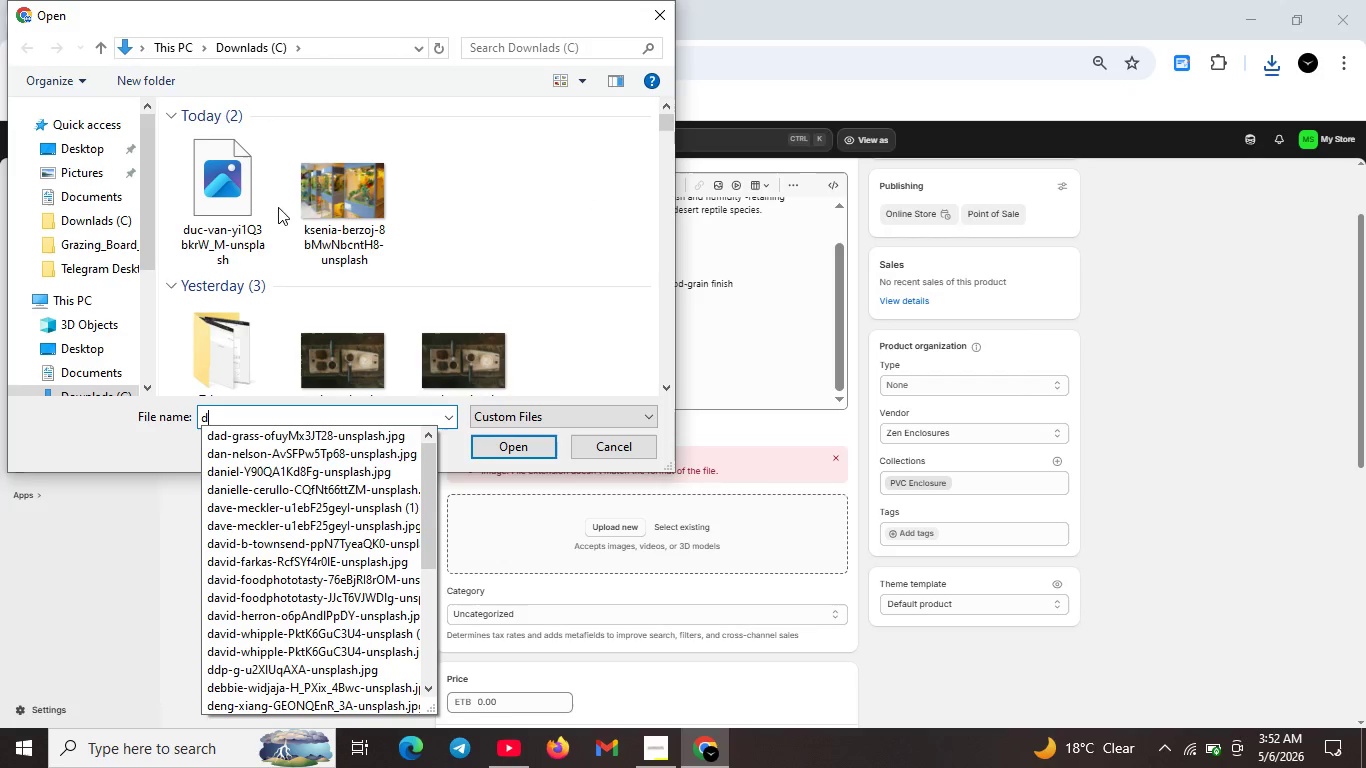 
left_click([247, 195])
 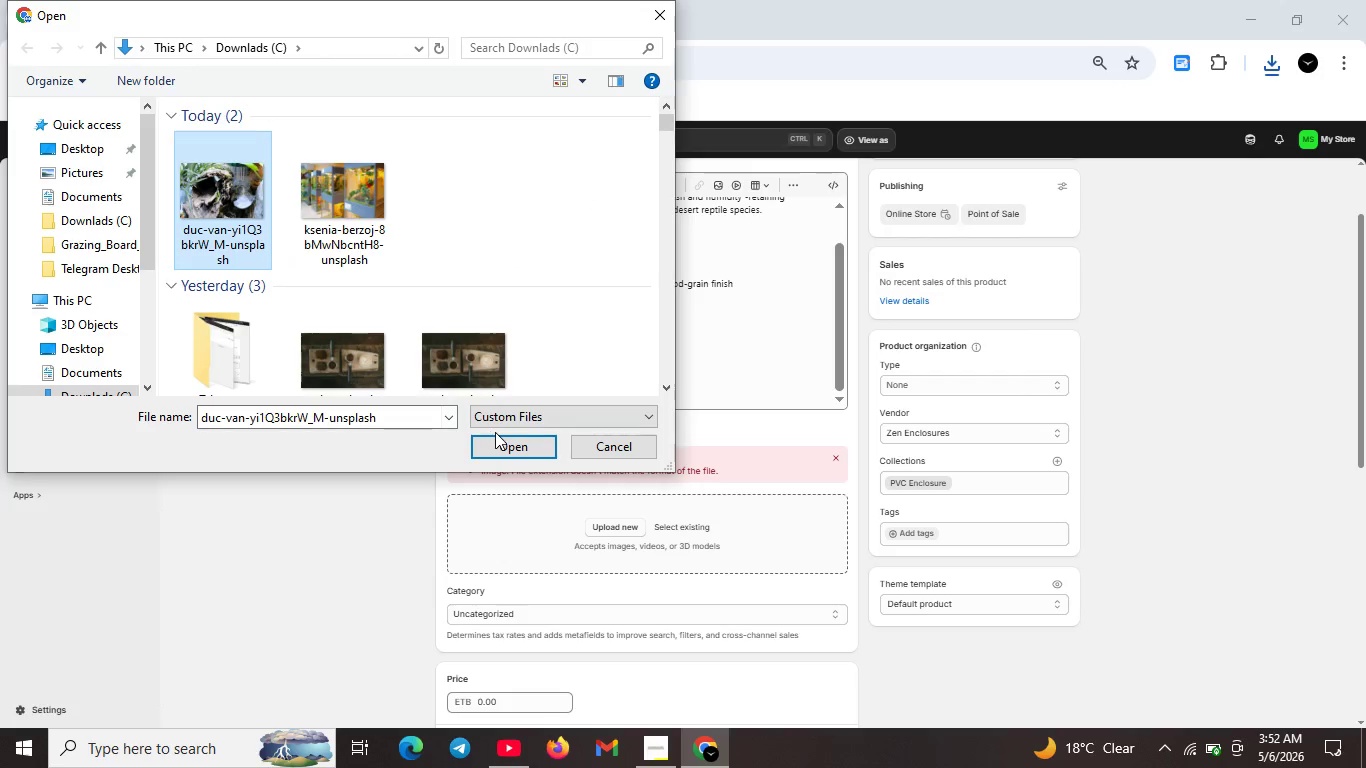 
left_click([509, 449])
 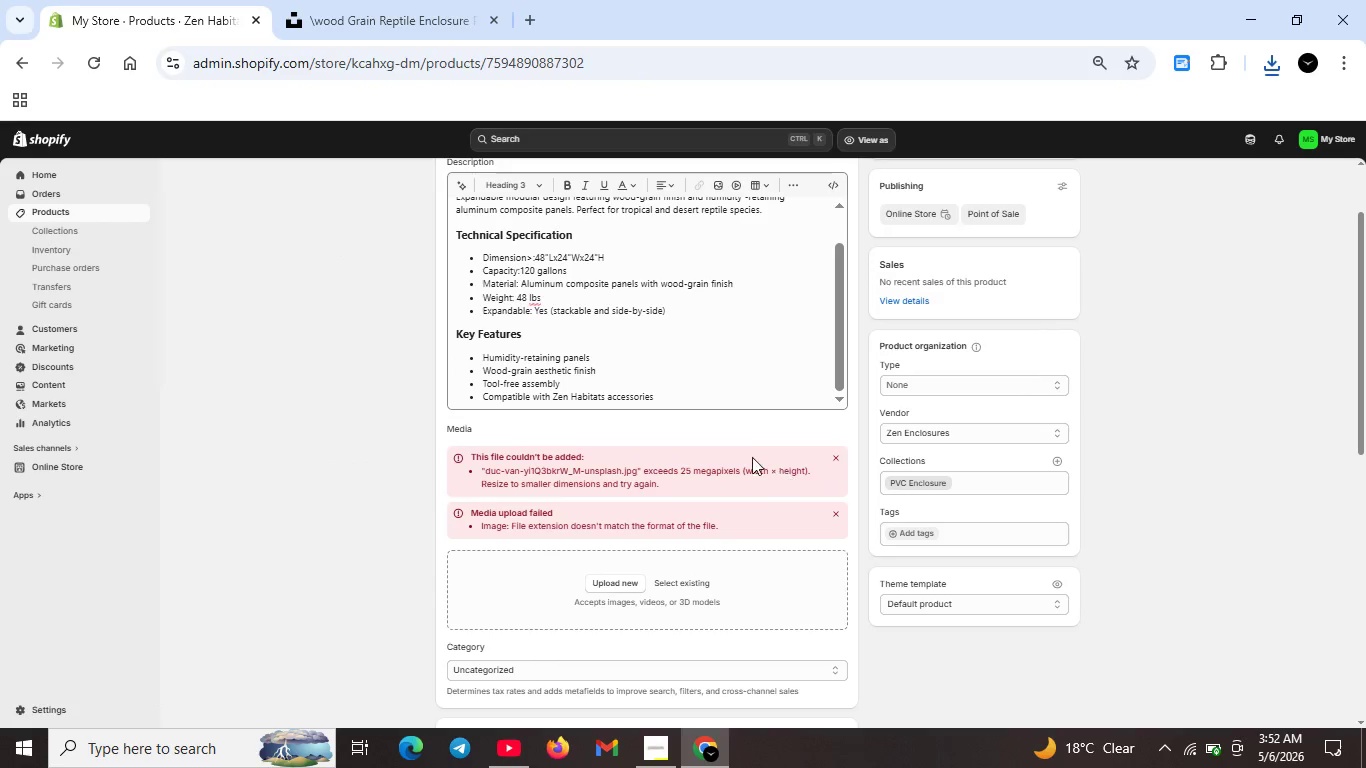 
left_click([368, 22])
 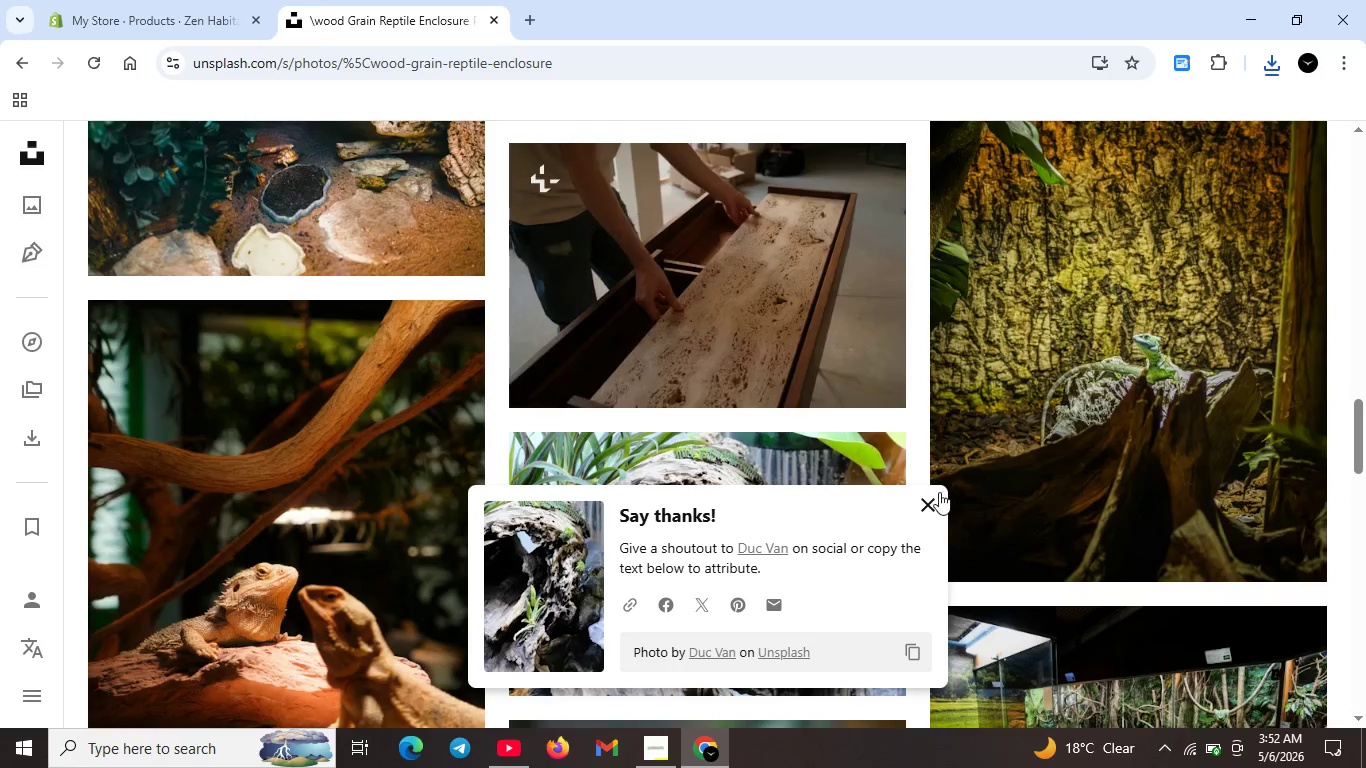 
left_click([938, 493])
 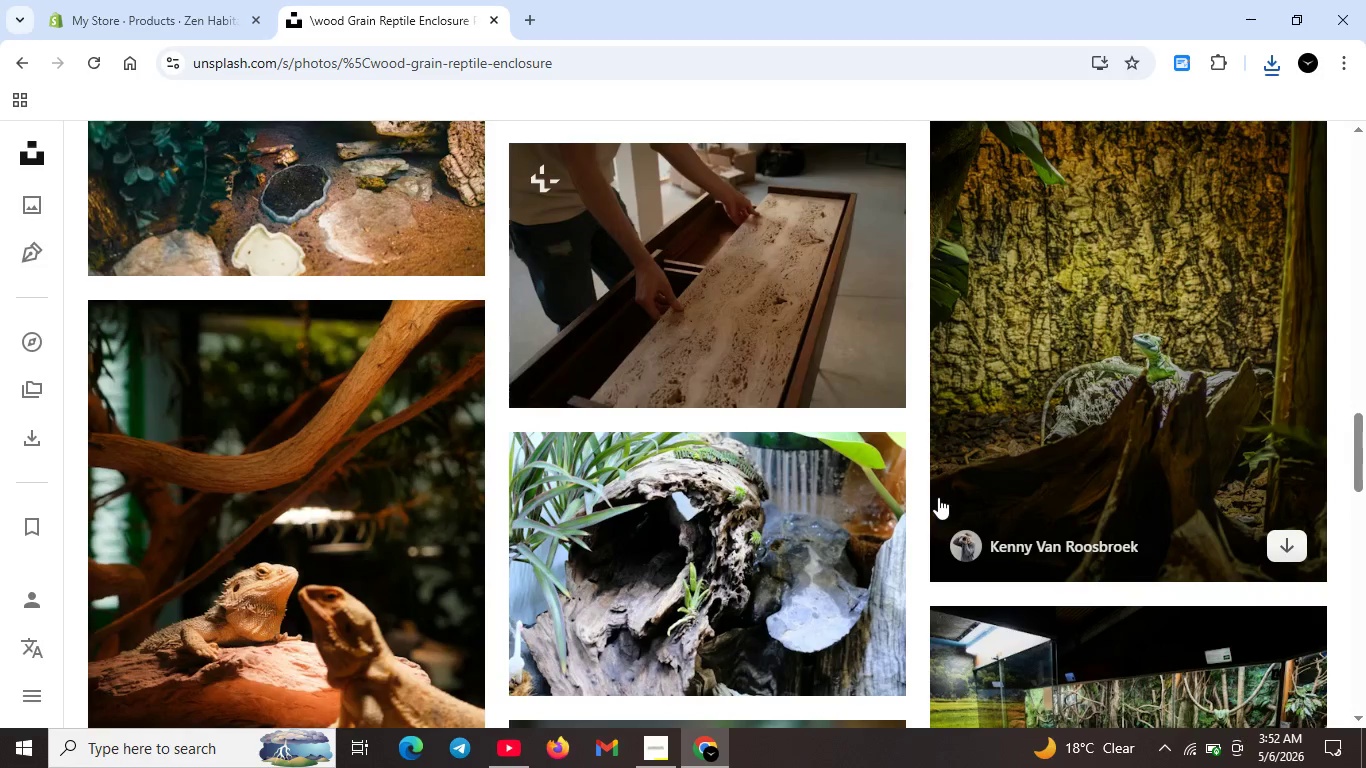 
scroll: coordinate [950, 493], scroll_direction: down, amount: 3.0
 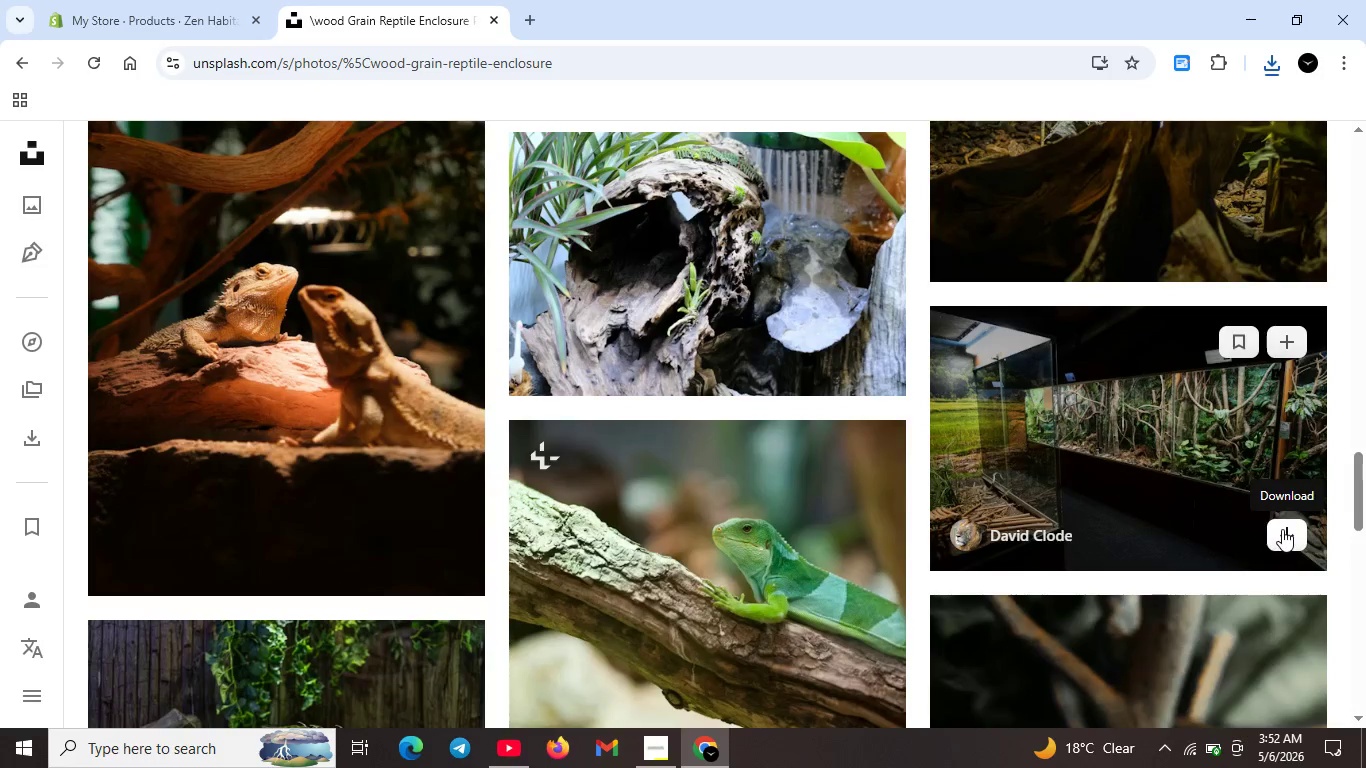 
left_click([1282, 529])
 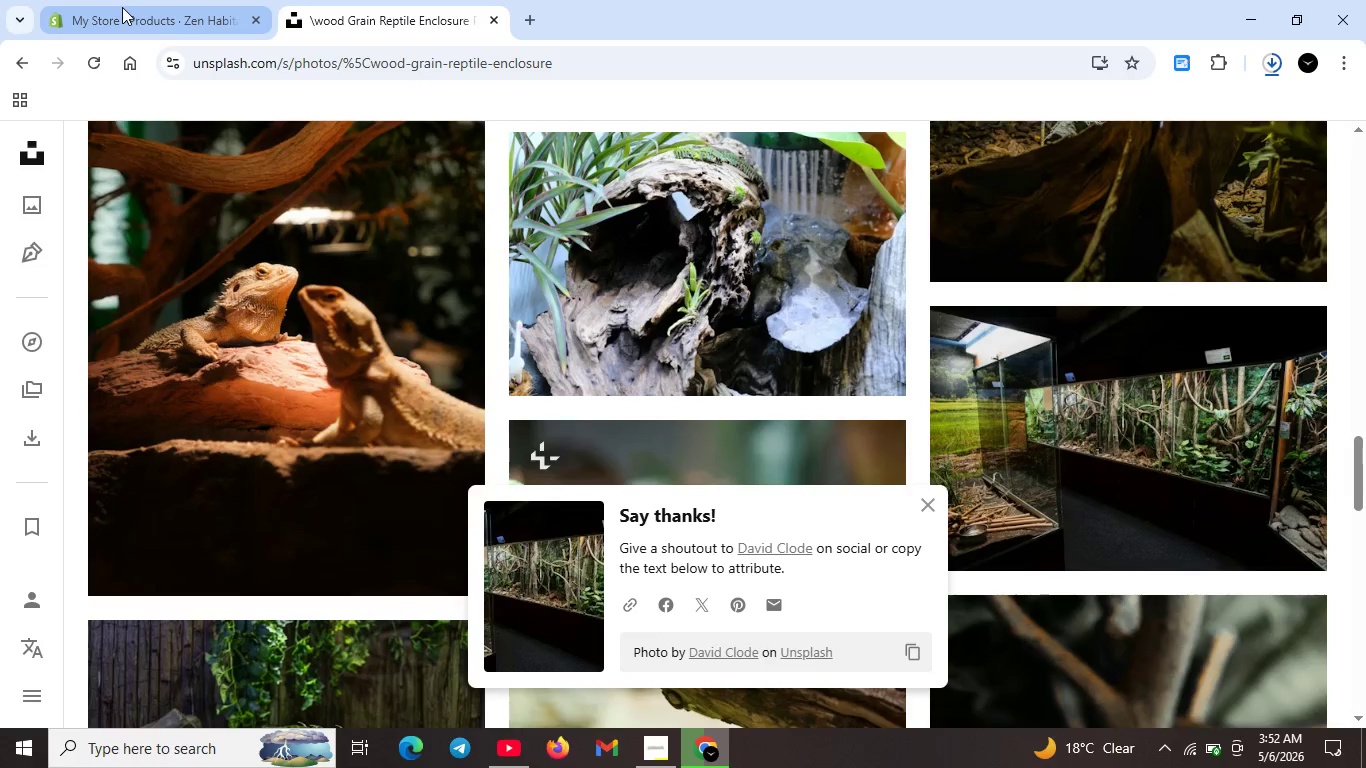 
wait(5.22)
 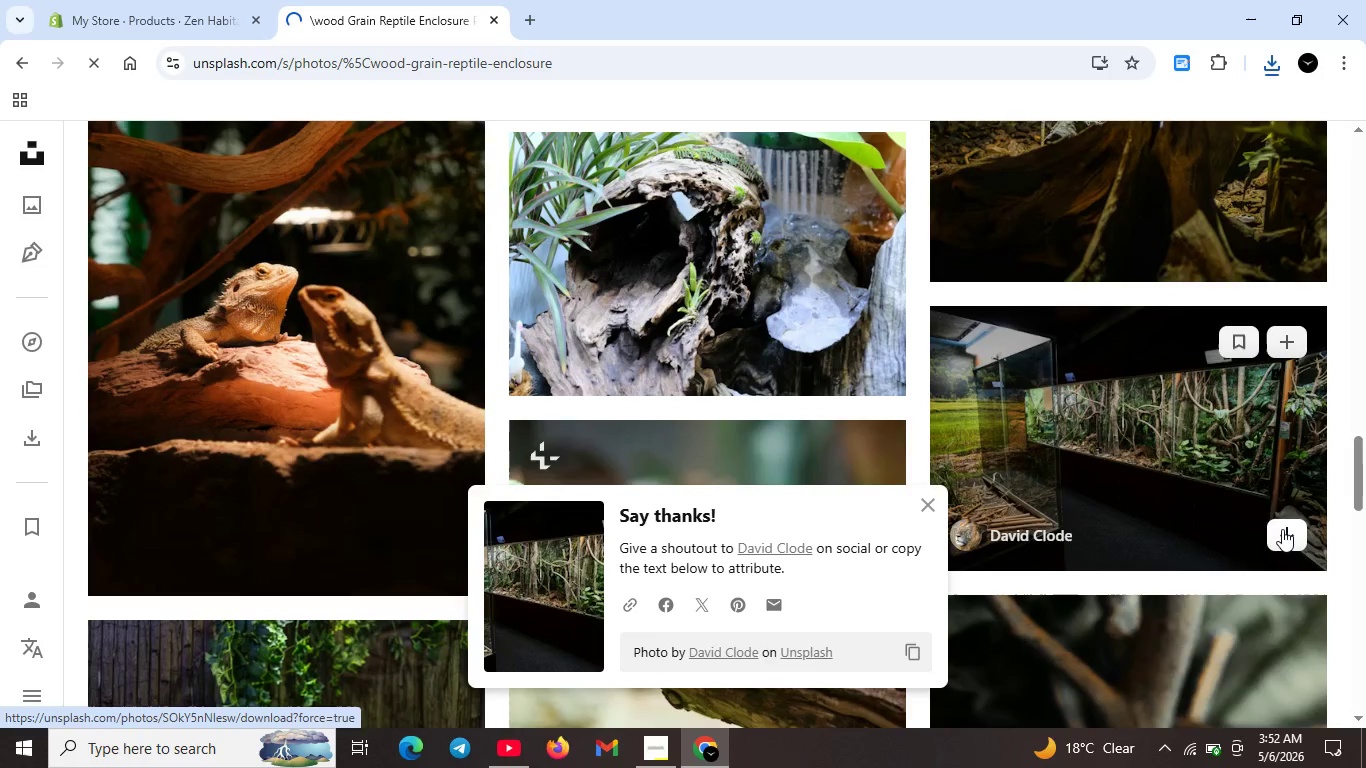 
left_click([122, 7])
 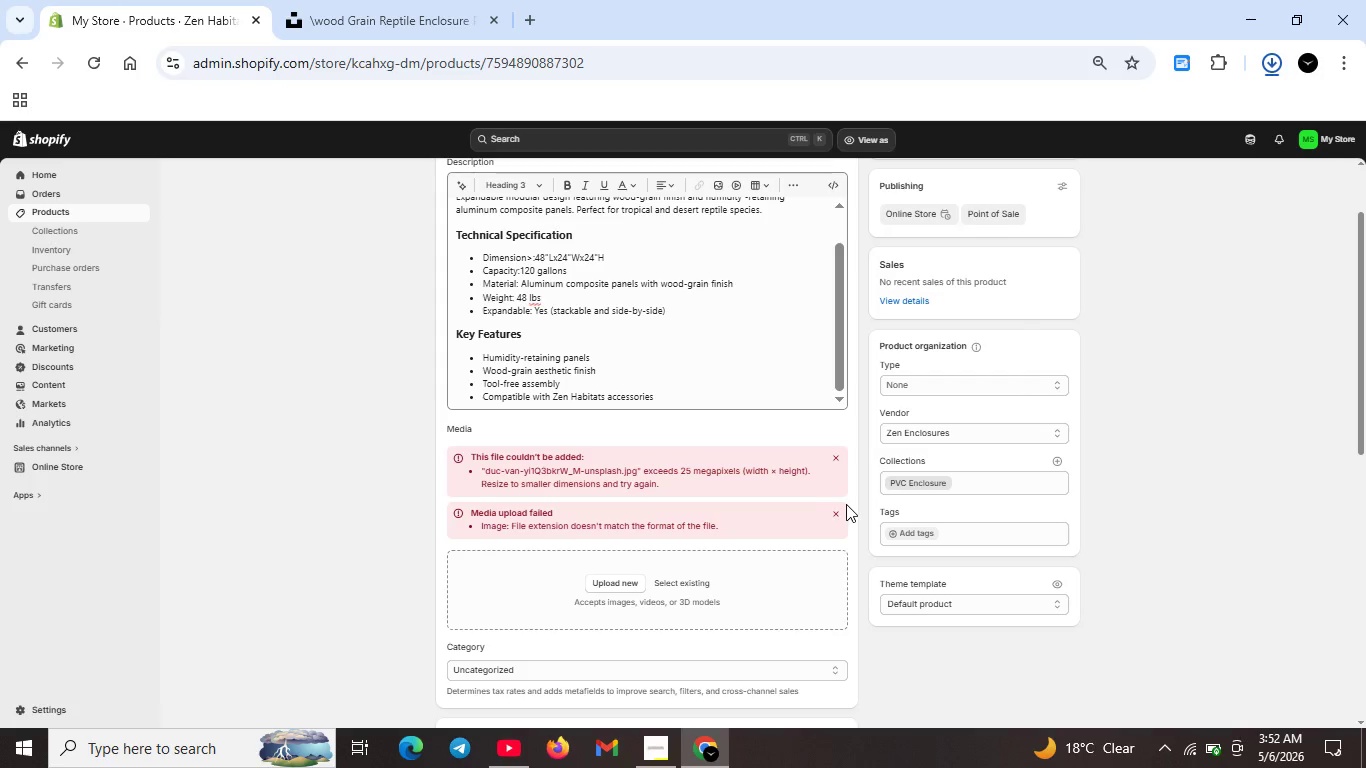 
left_click([838, 508])
 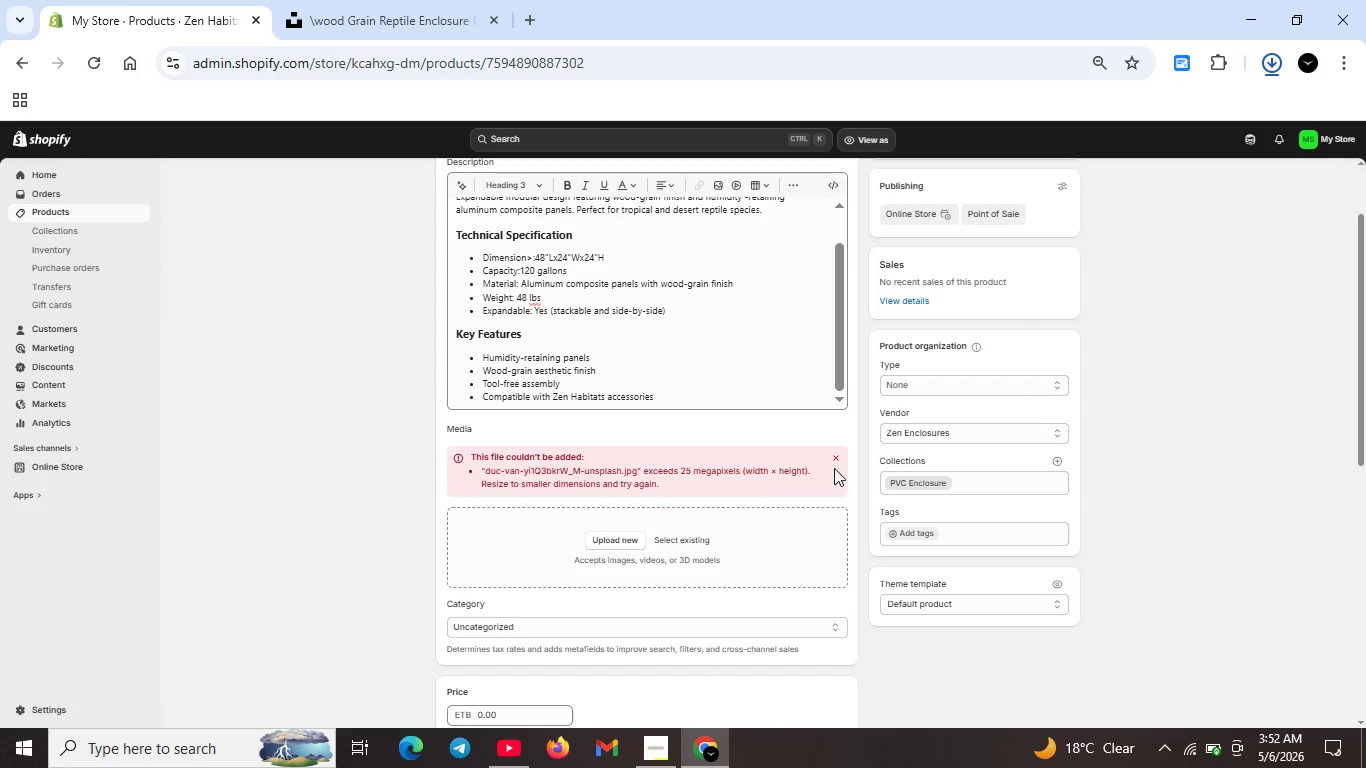 
left_click([834, 461])
 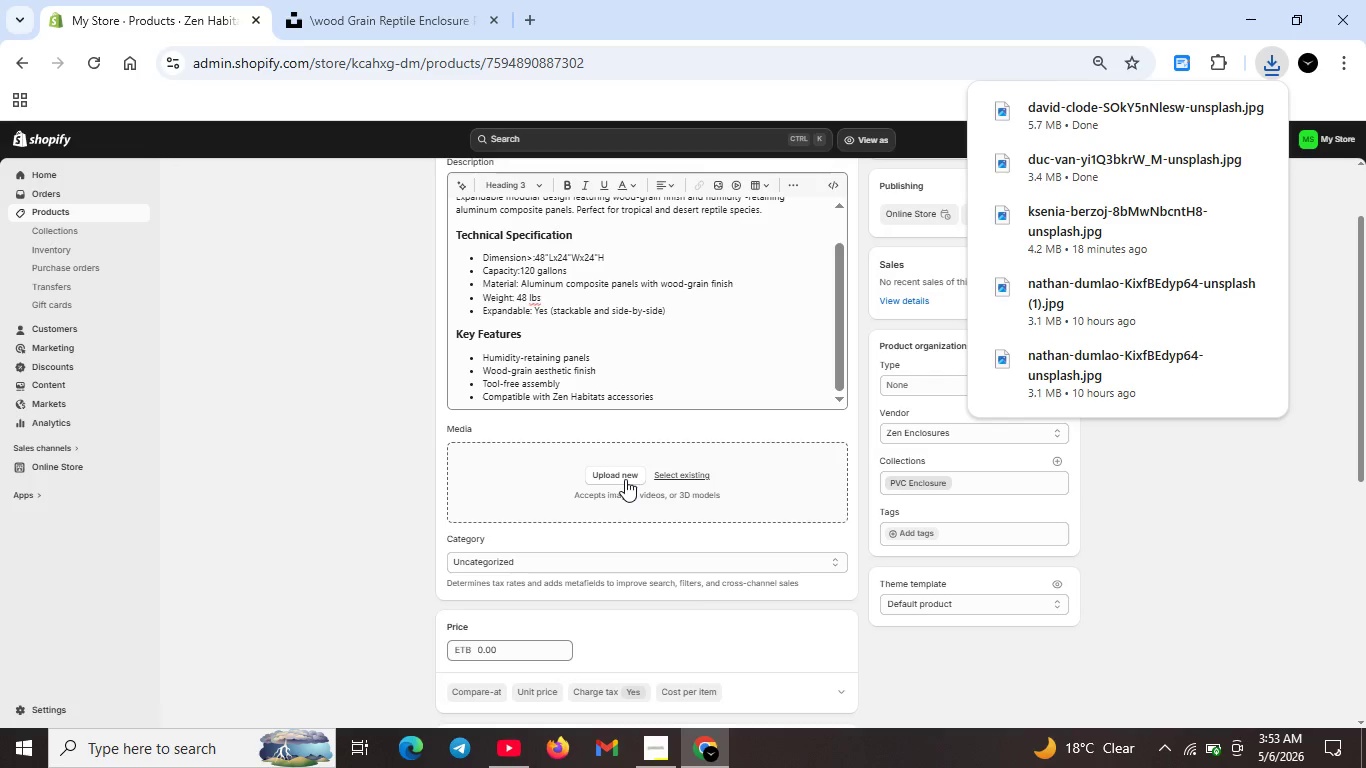 
left_click([623, 474])
 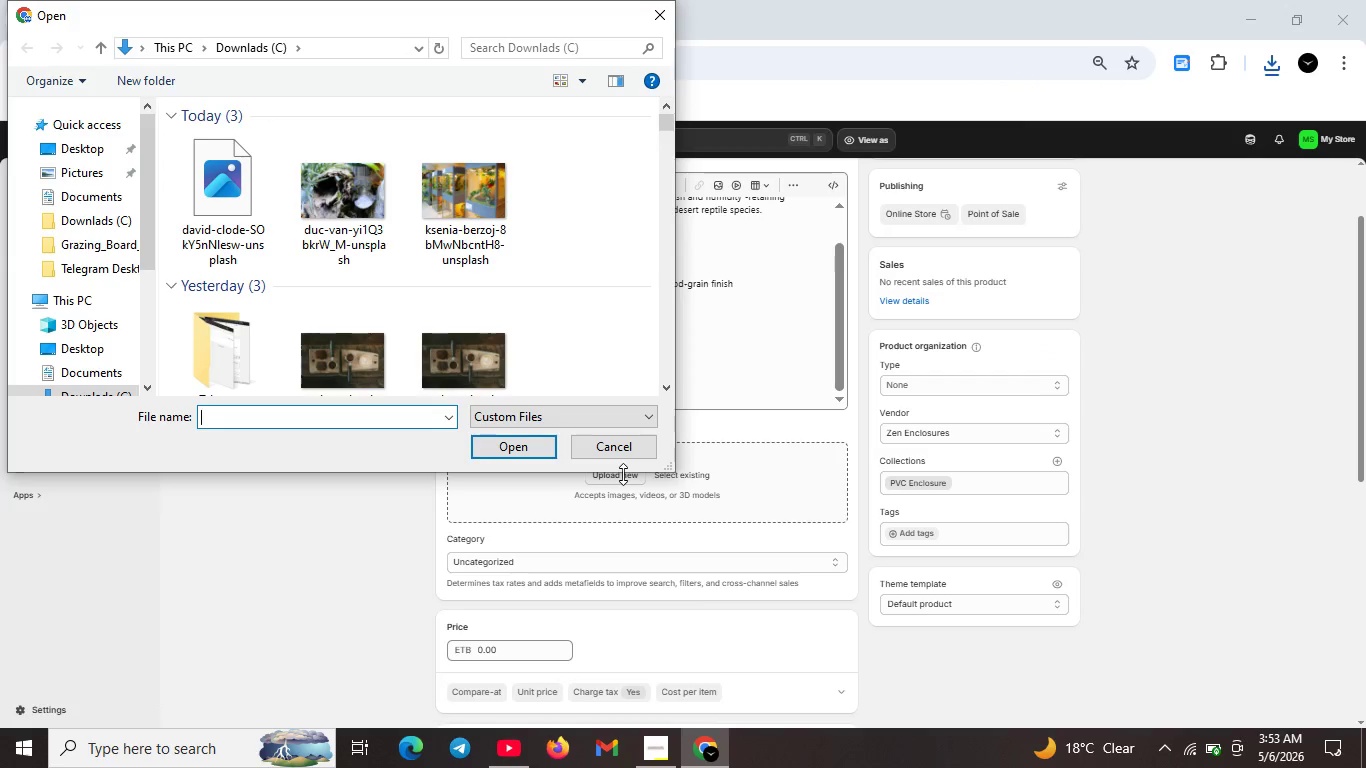 
left_click([215, 208])
 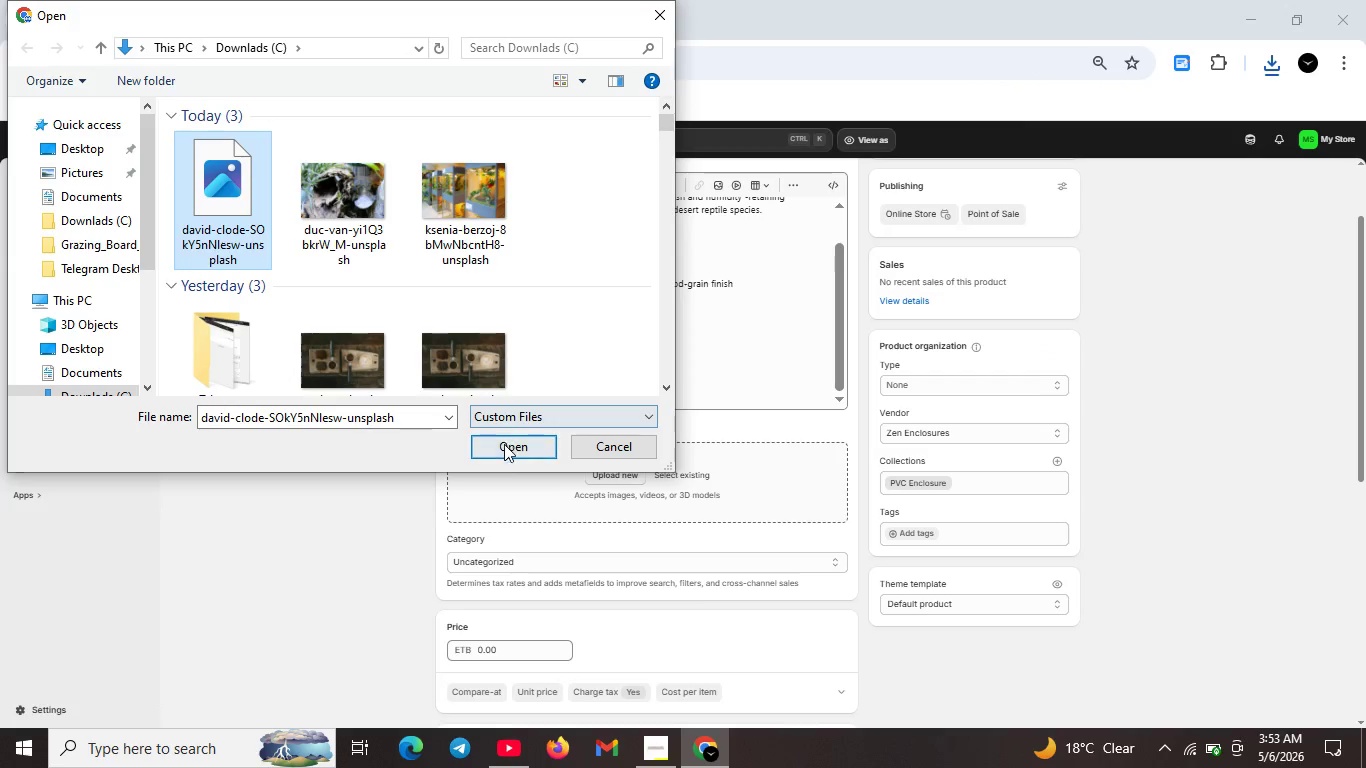 
left_click([503, 447])
 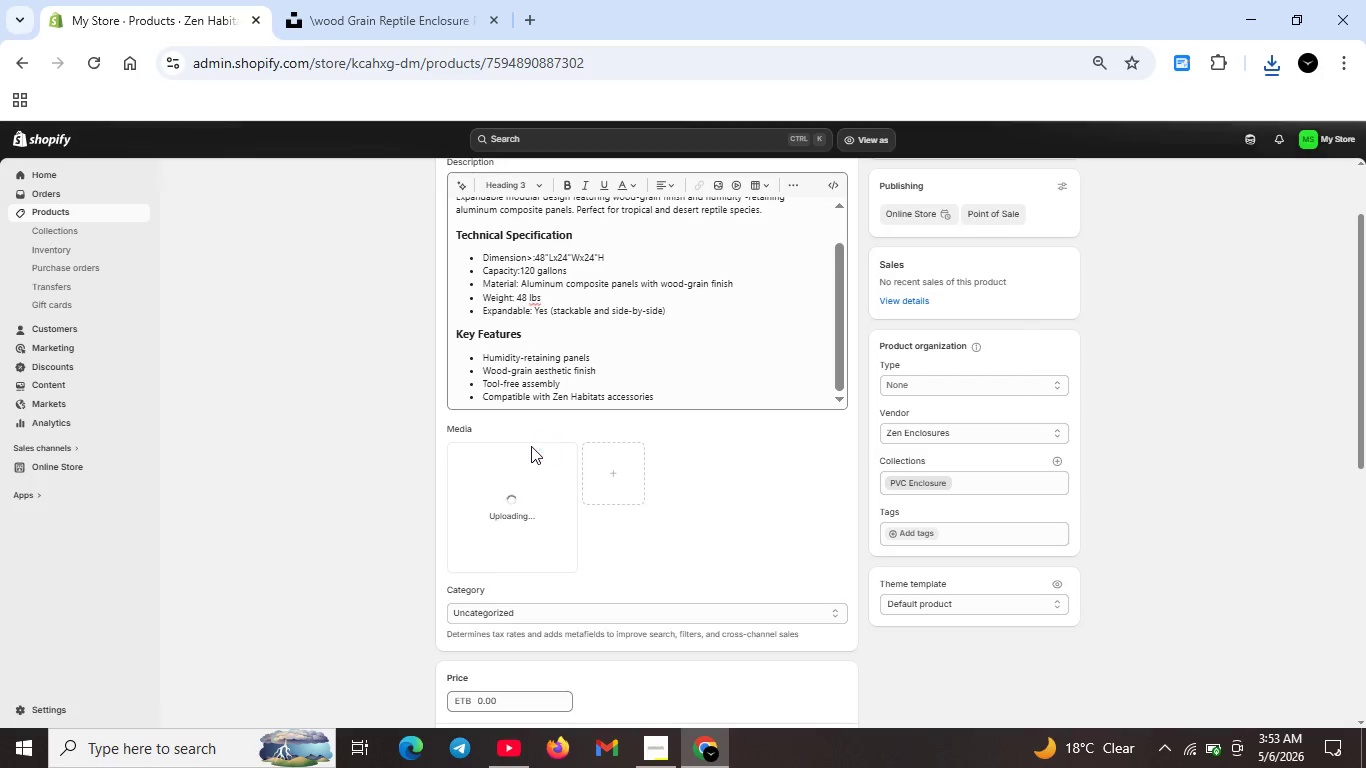 
scroll: coordinate [531, 446], scroll_direction: down, amount: 1.0
 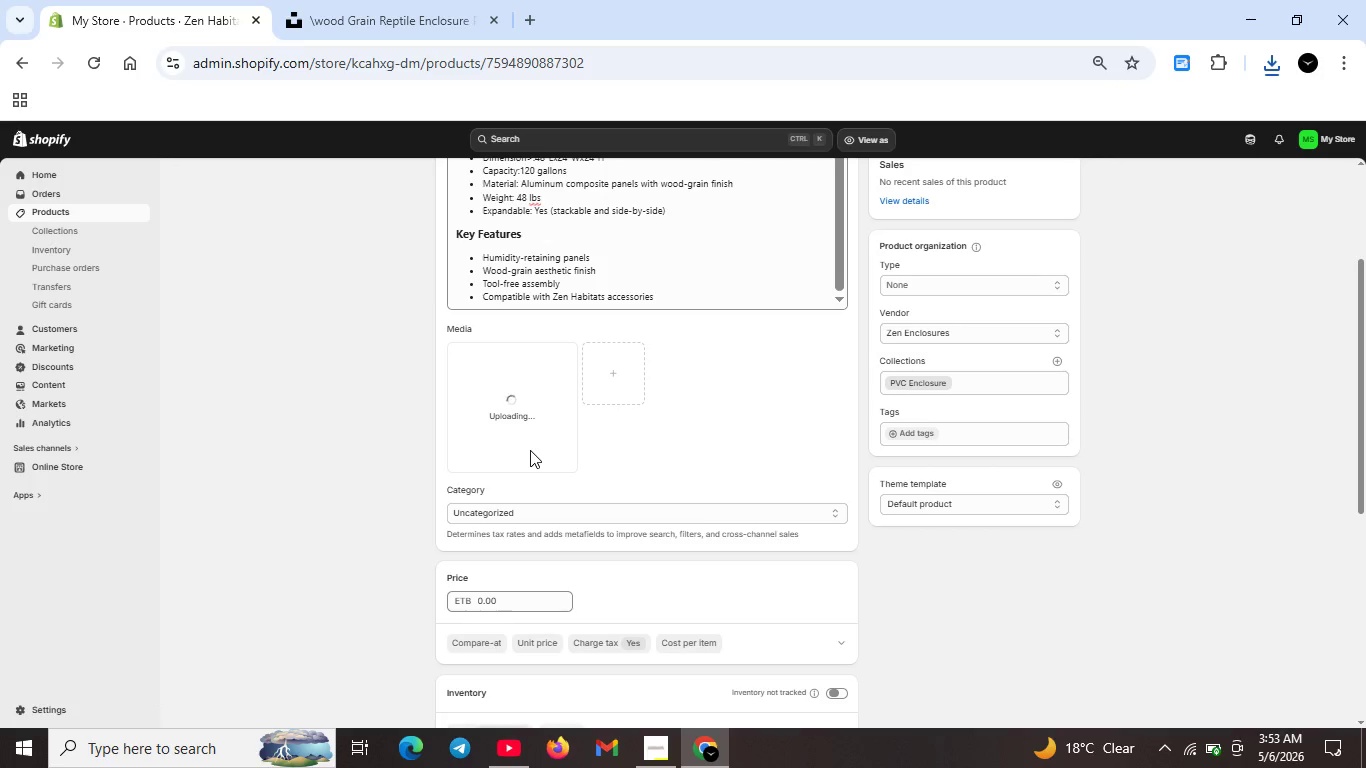 
wait(23.99)
 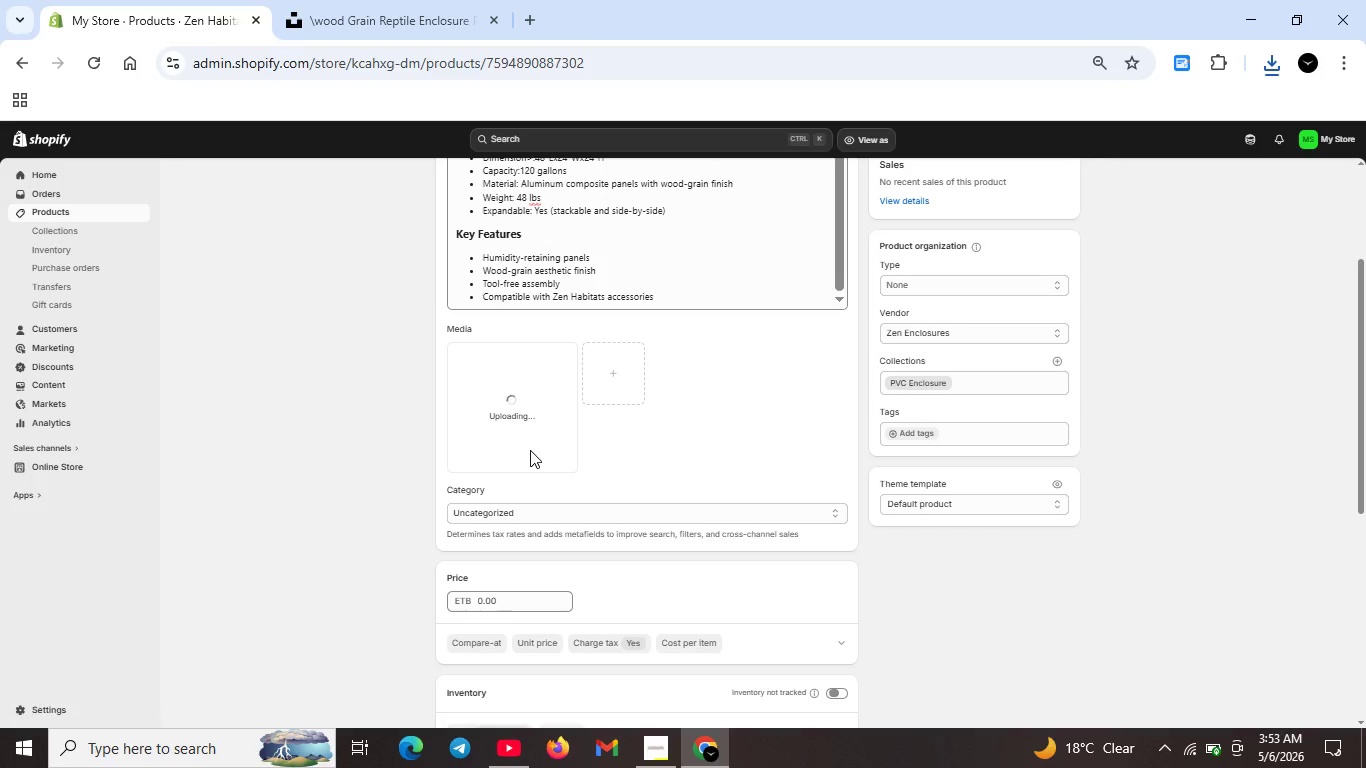 
left_click([890, 429])
 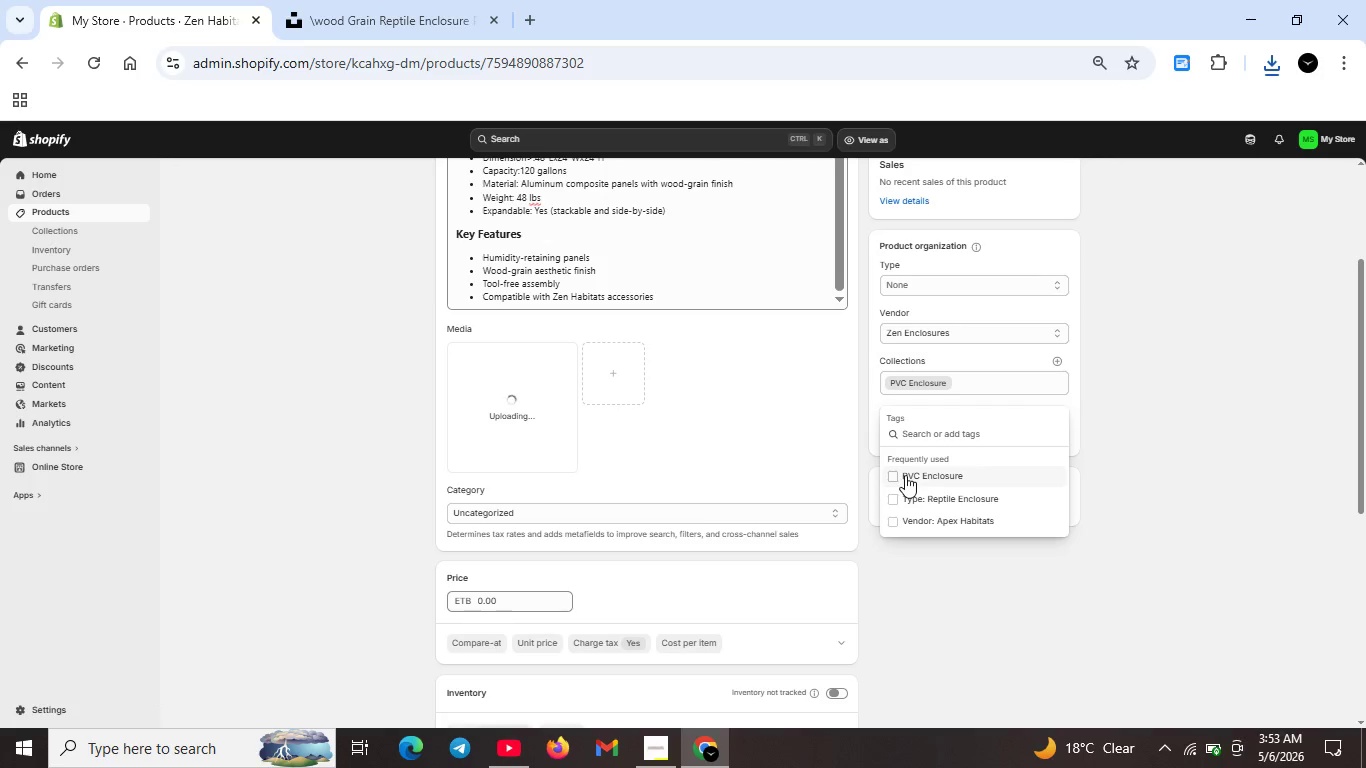 
left_click([904, 475])
 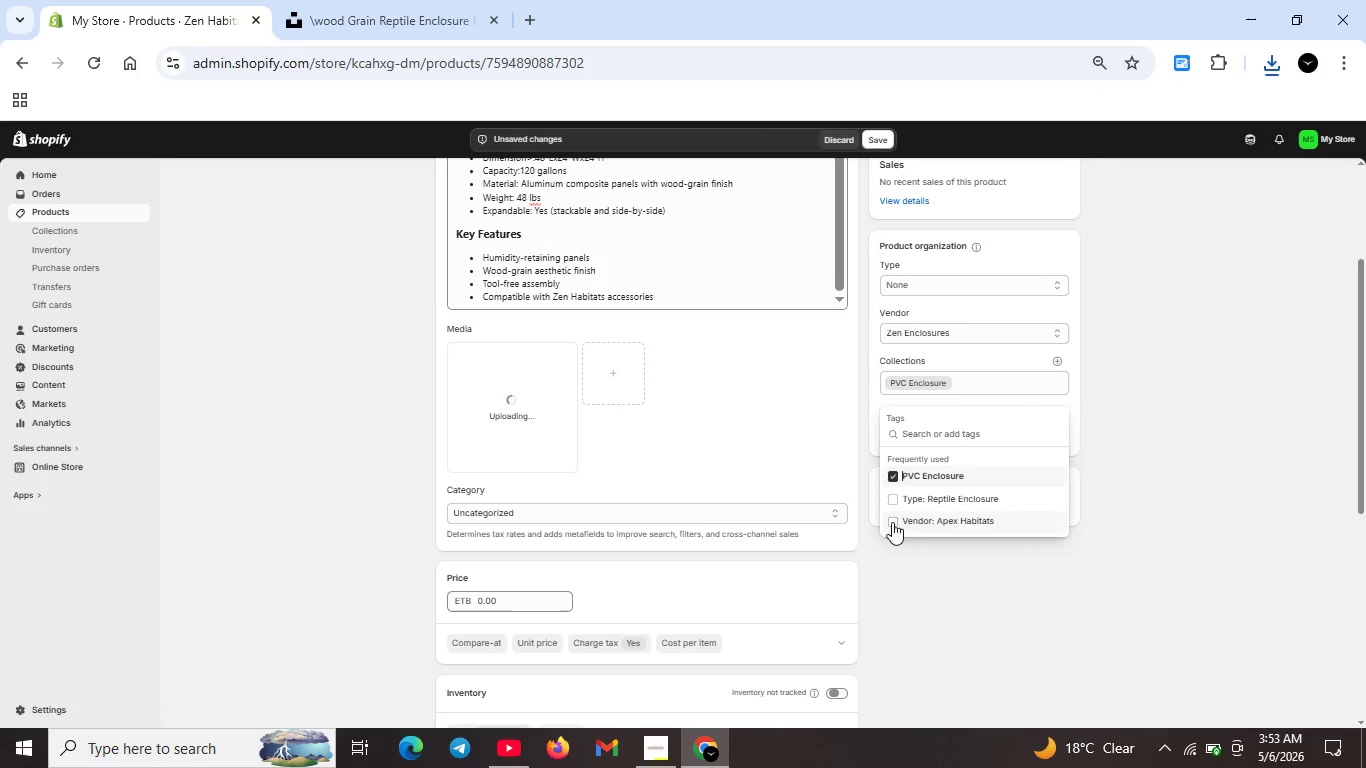 
wait(8.48)
 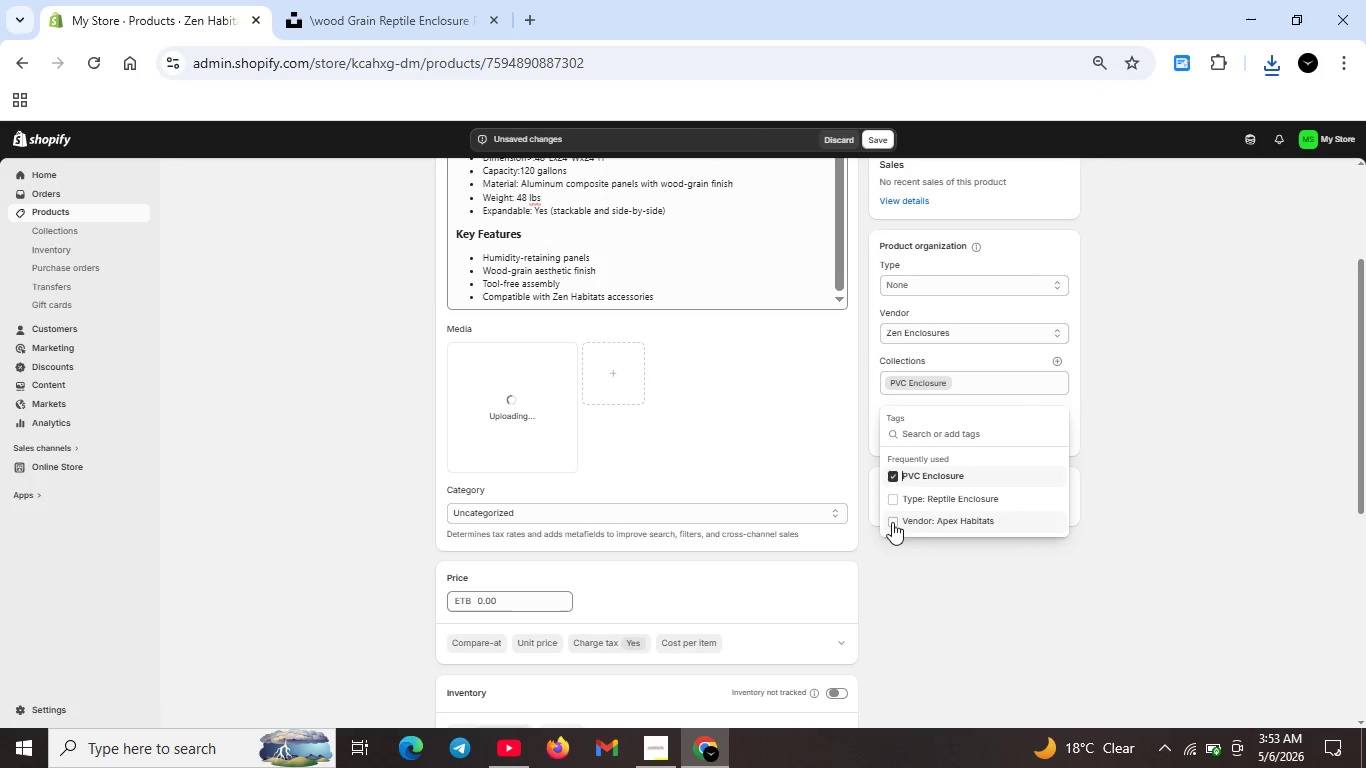 
left_click([945, 430])
 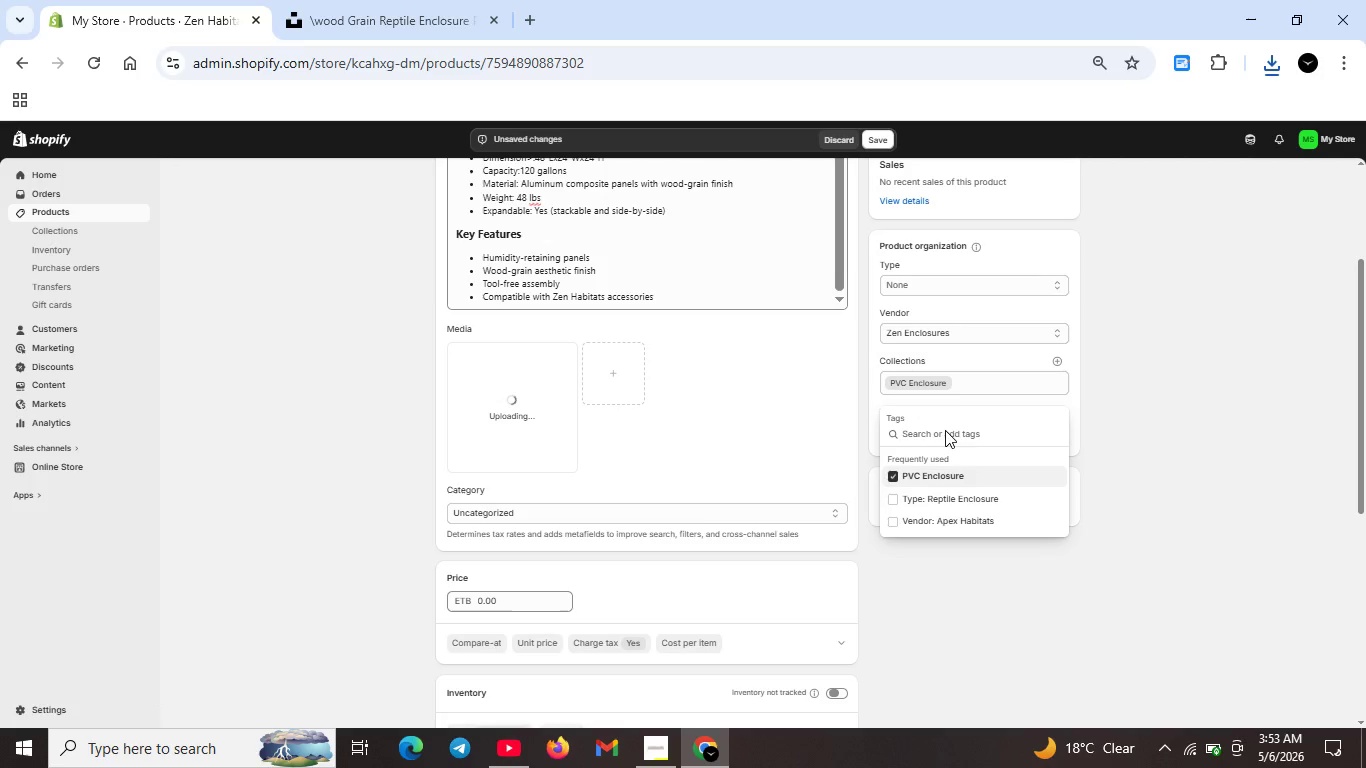 
type(Vendor: Zen Enclosures)
 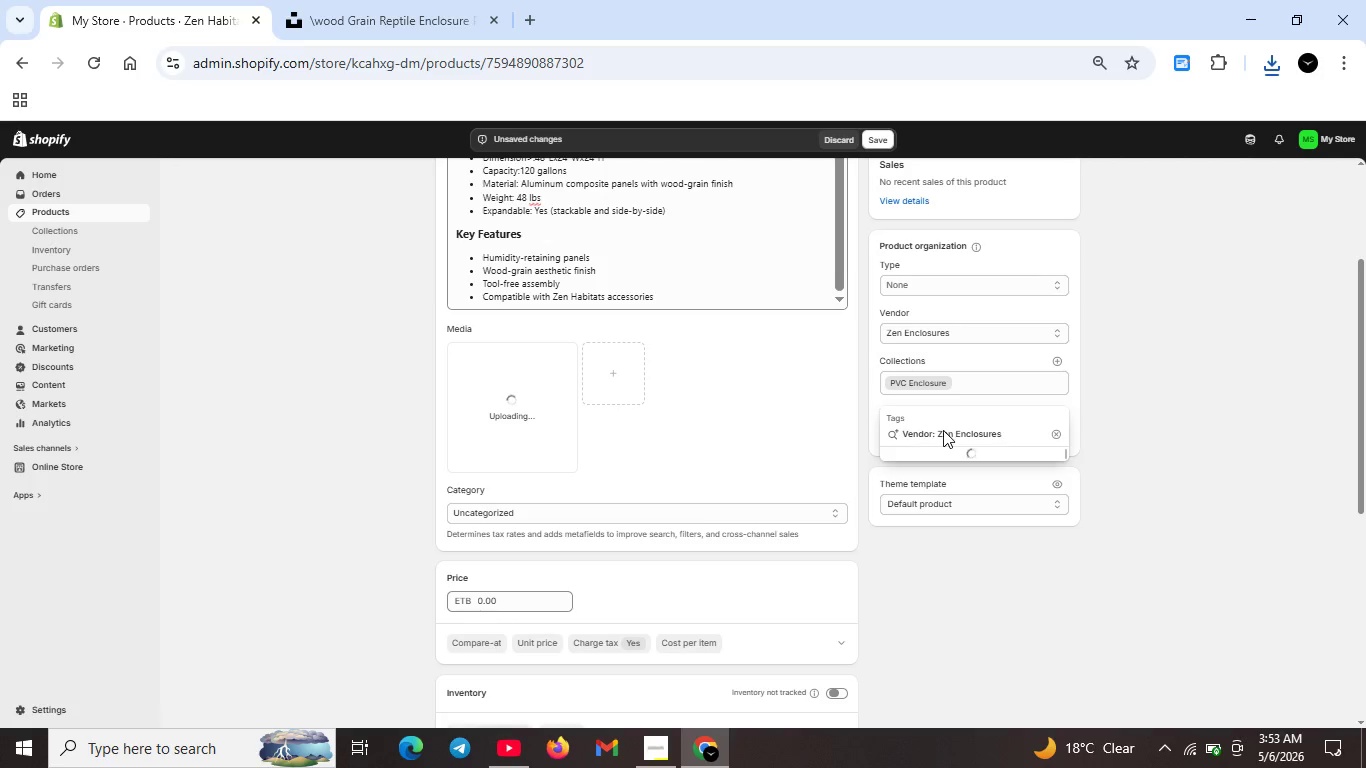 
left_click([891, 473])
 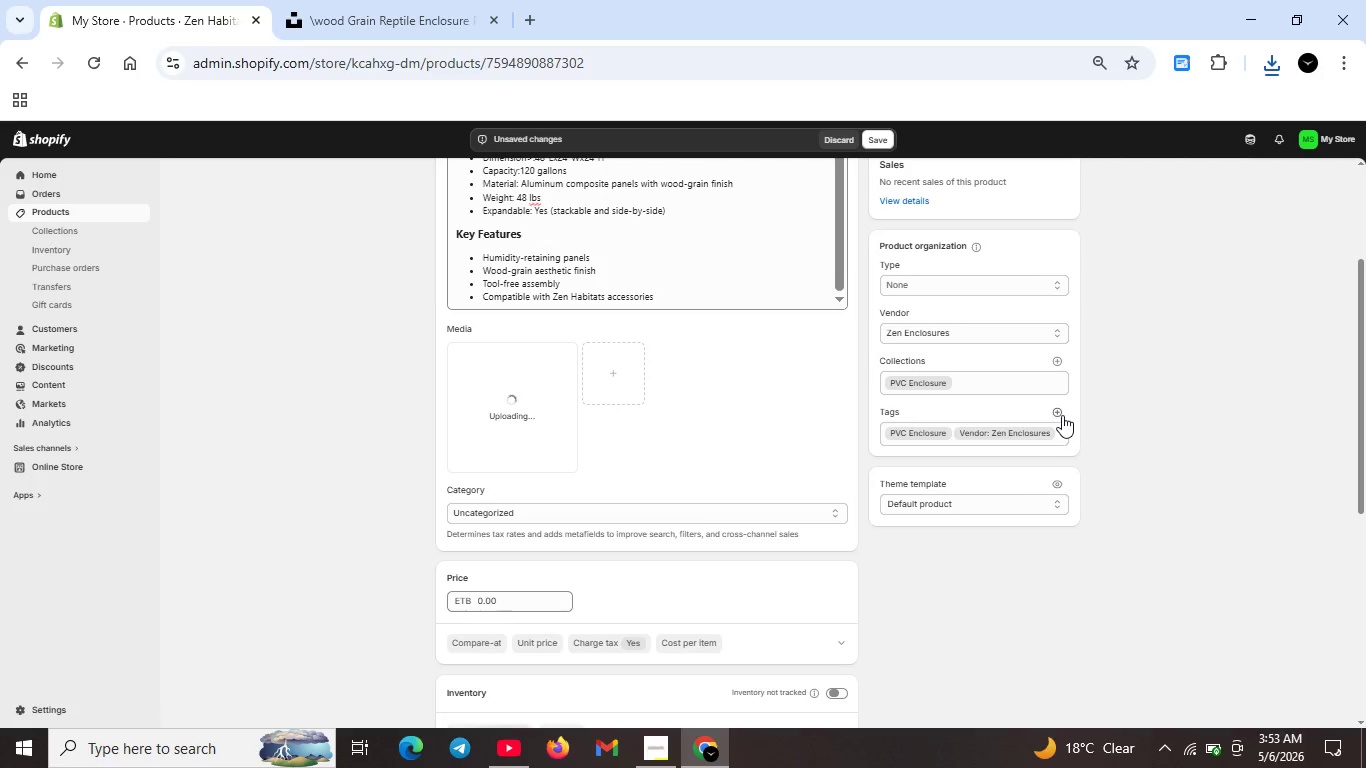 
left_click([1062, 412])
 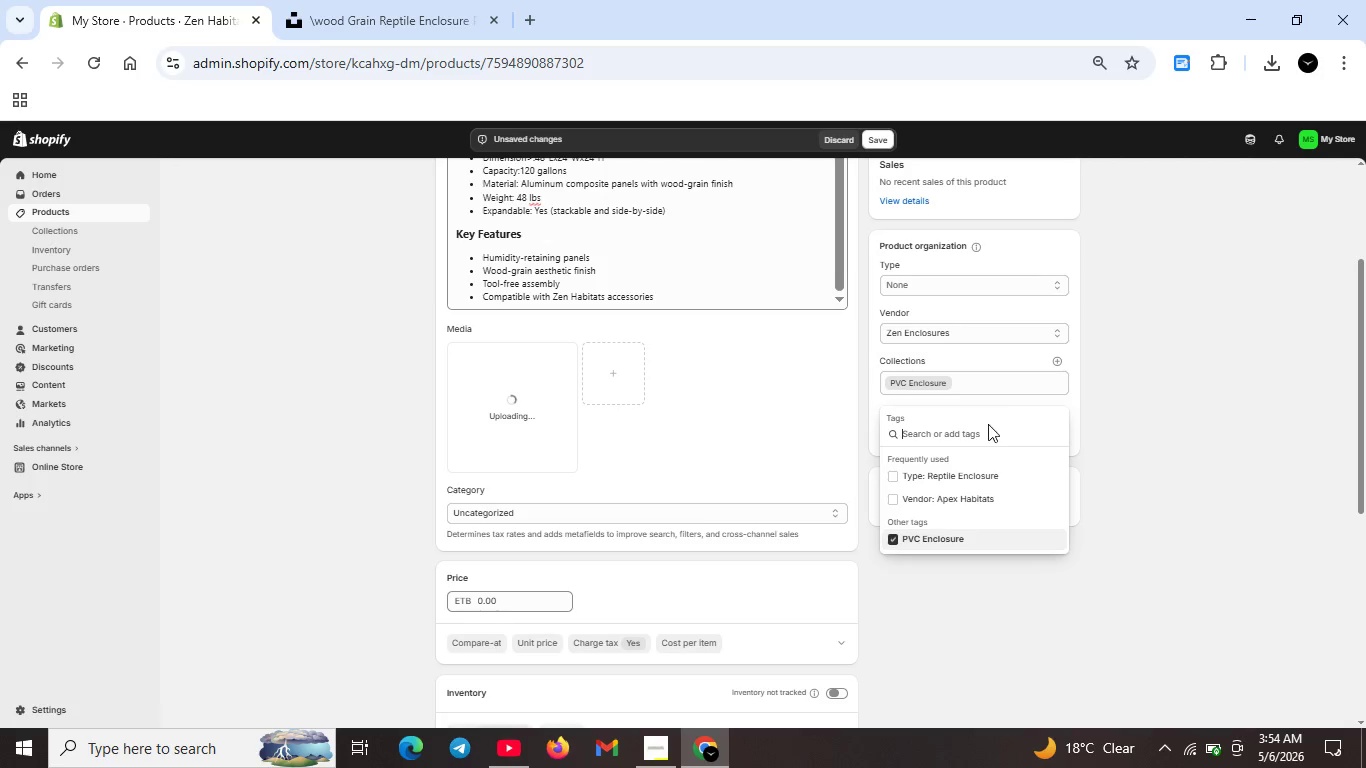 
type(tYPE:Reptile Habitat)
 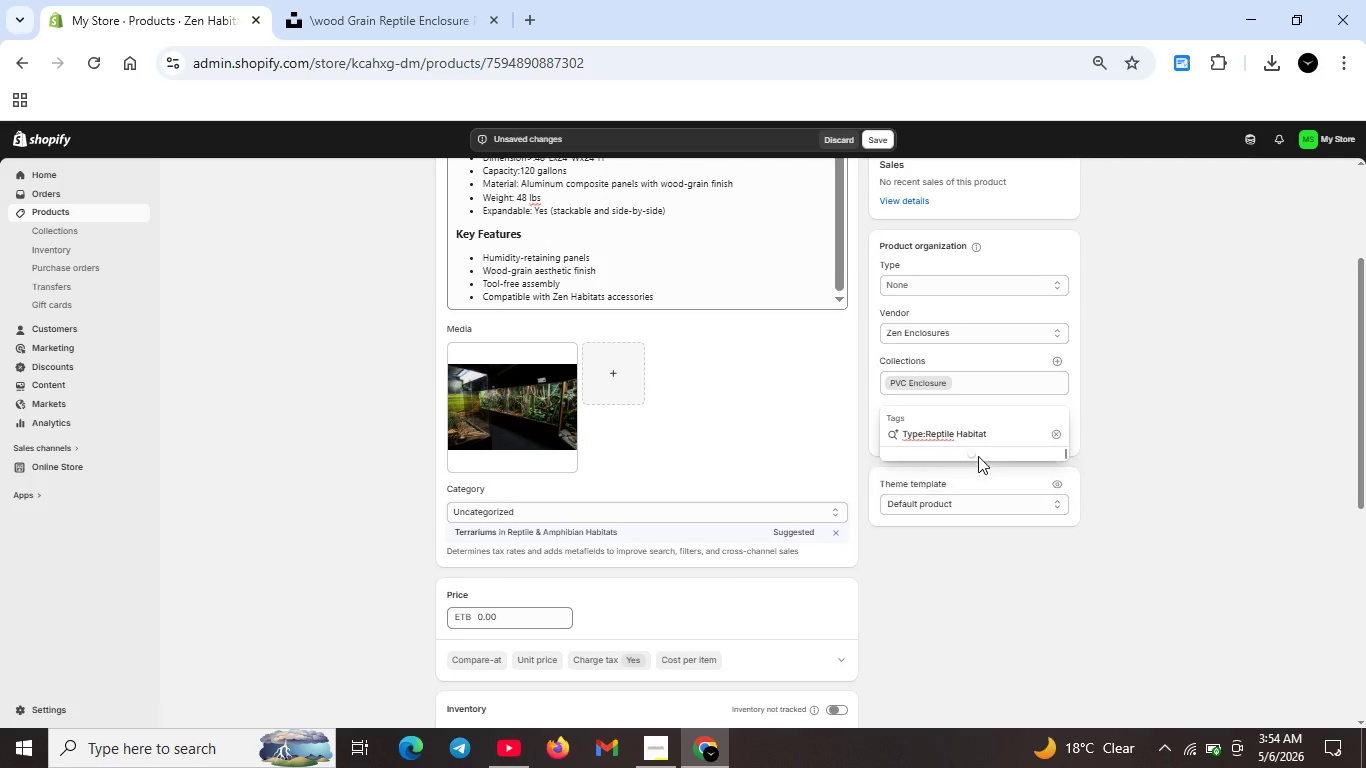 
hold_key(key=CapsLock, duration=0.39)
 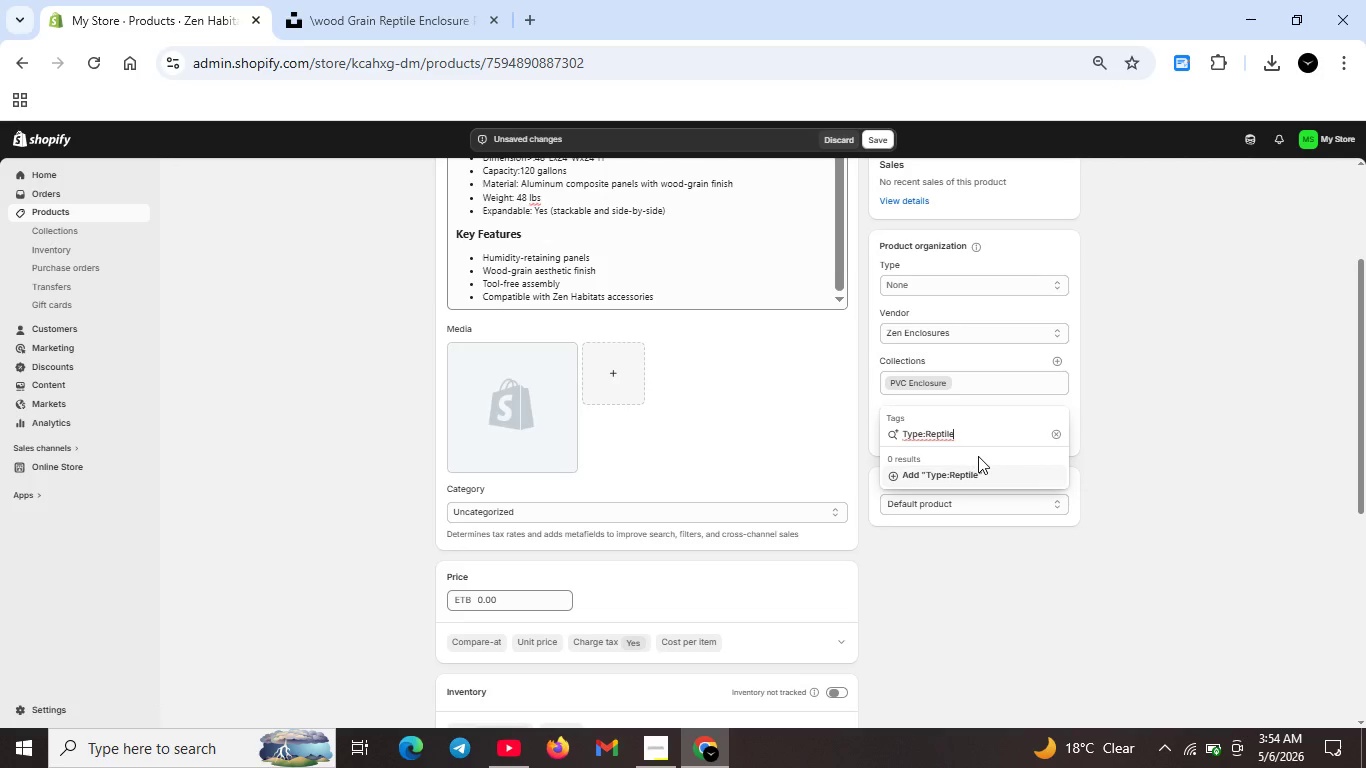 
left_click([925, 439])
 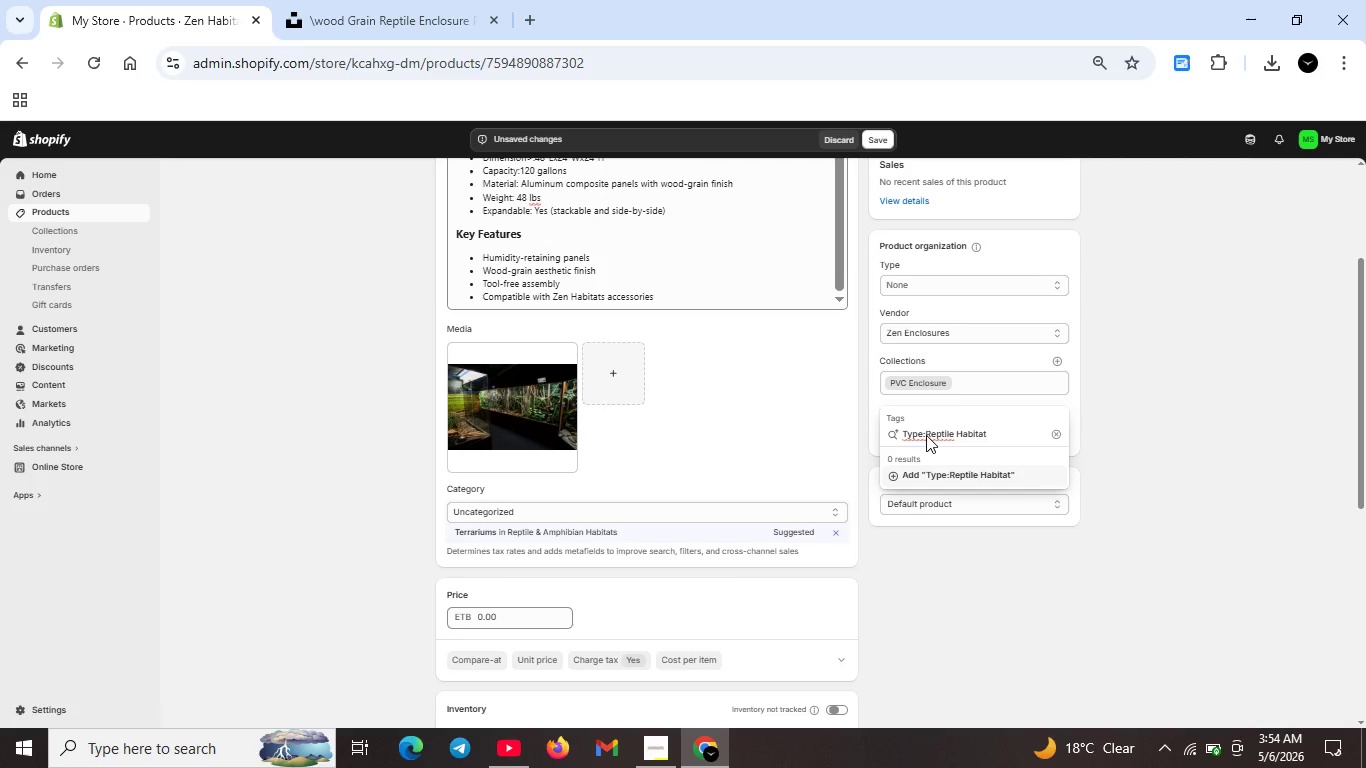 
key(Space)
 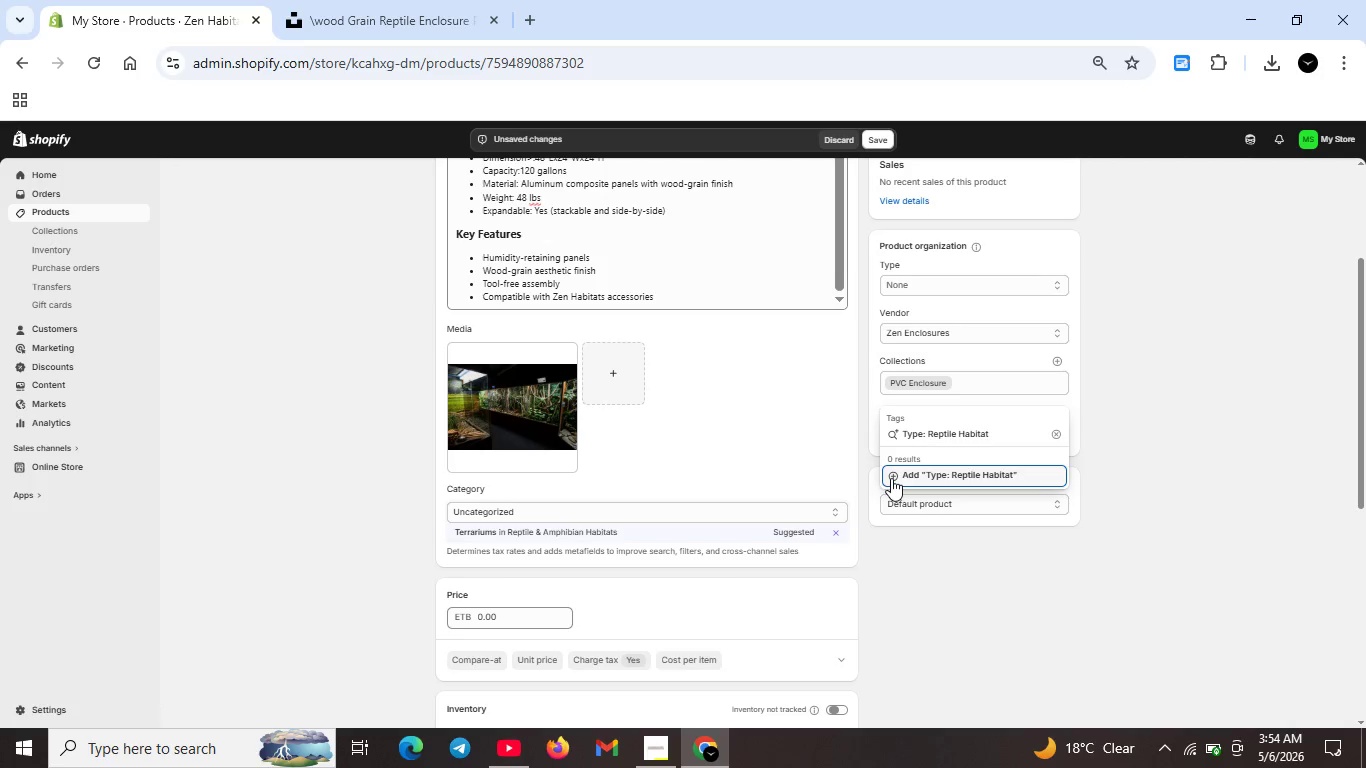 
left_click([891, 478])
 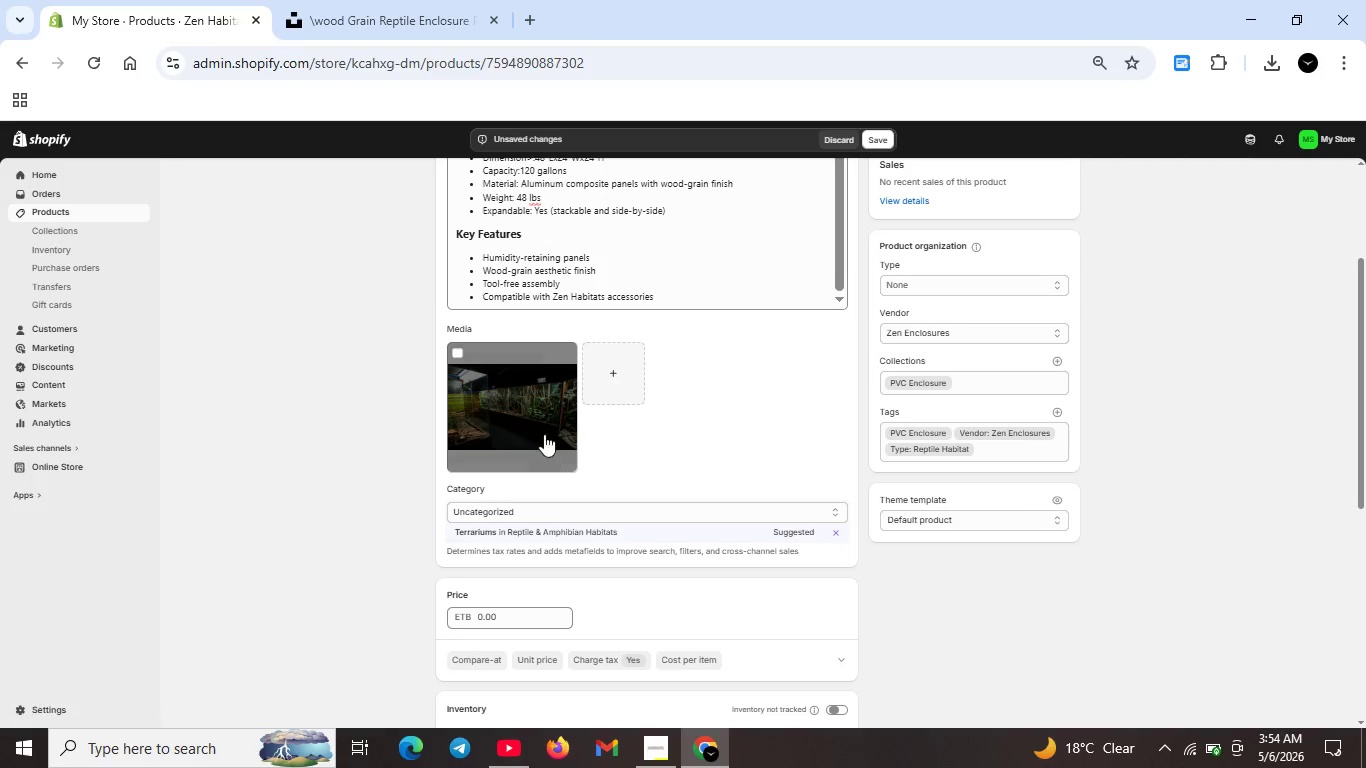 
double_click([535, 429])
 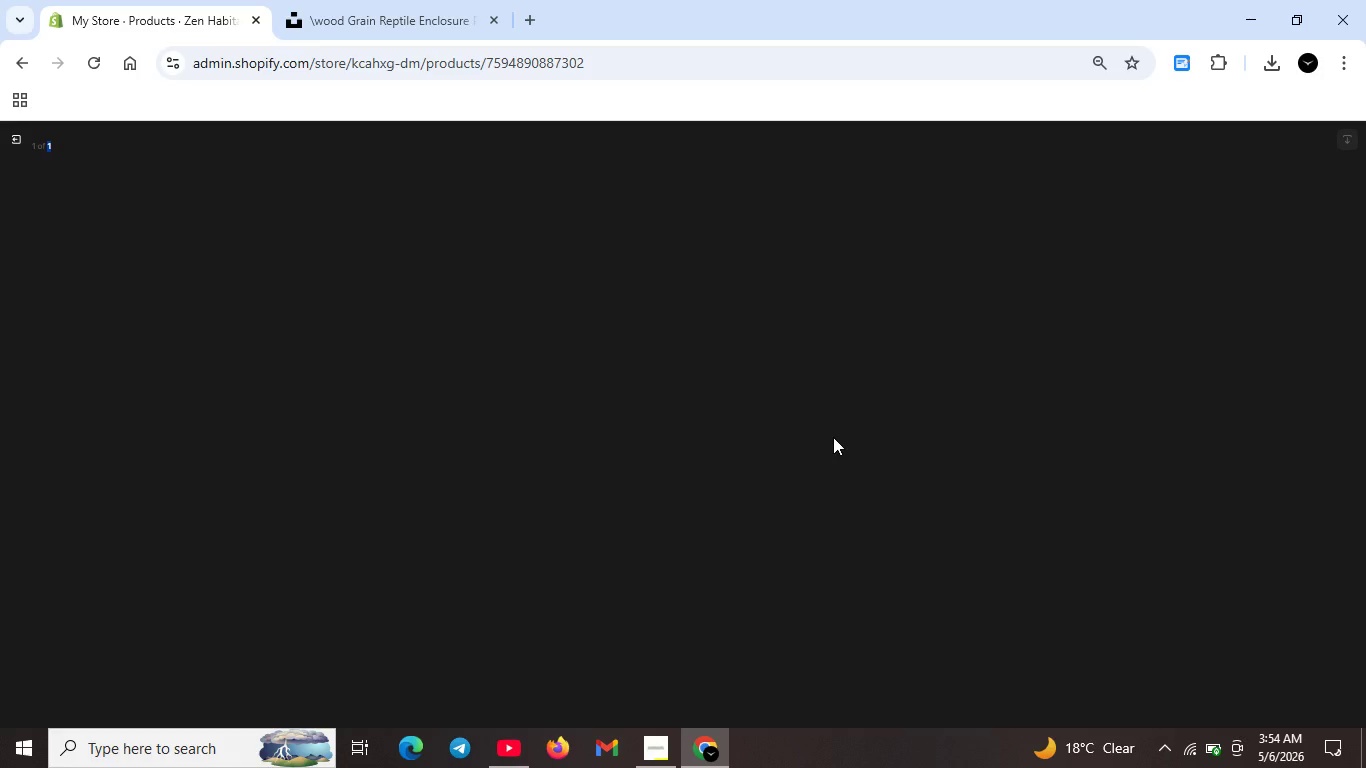 
wait(8.14)
 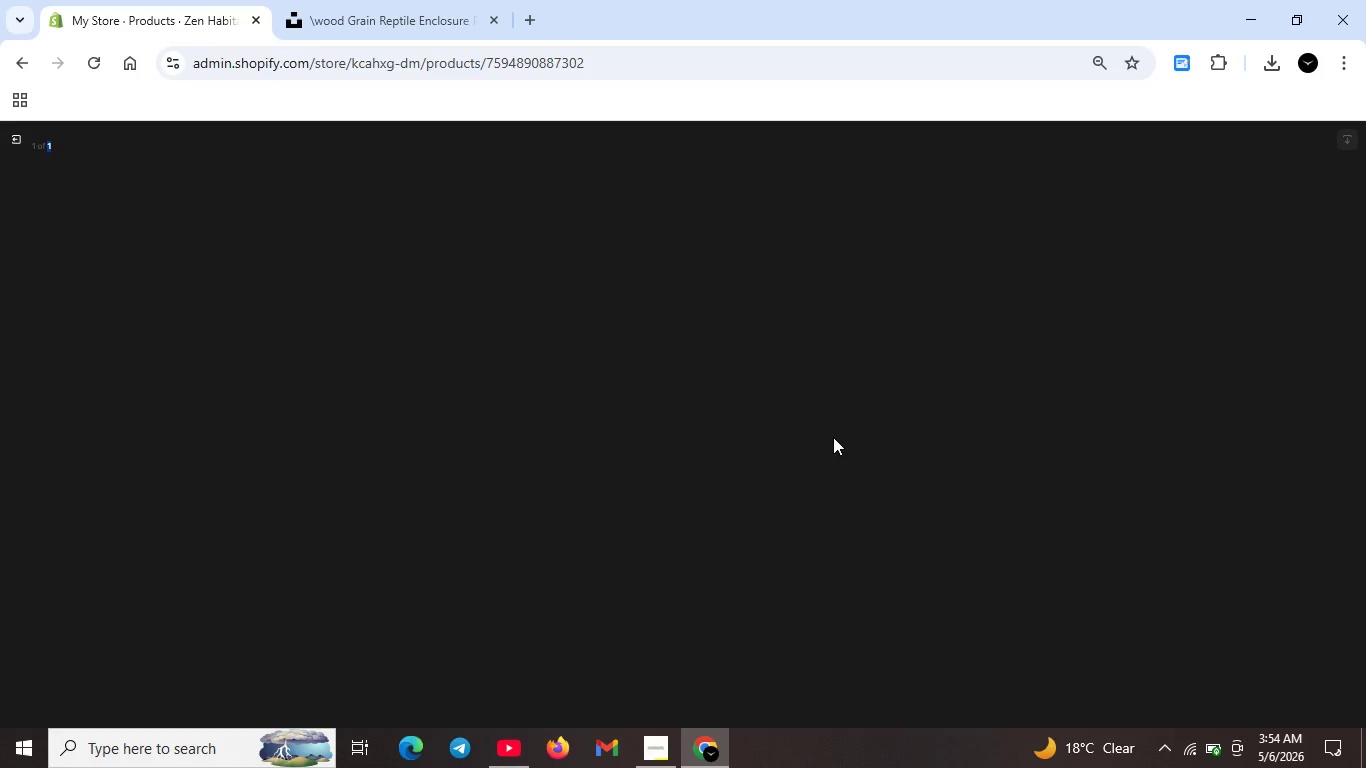 
left_click([505, 758])
 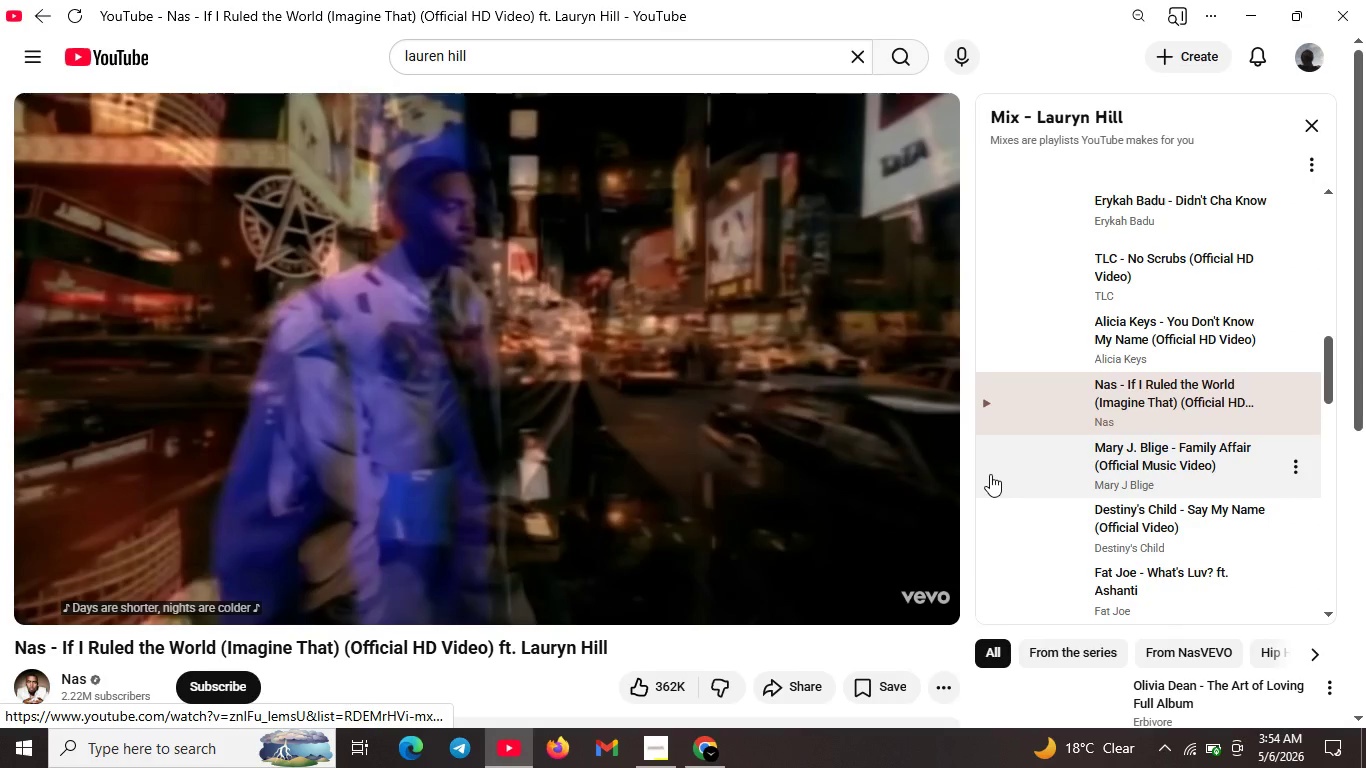 
scroll: coordinate [998, 405], scroll_direction: down, amount: 7.0
 